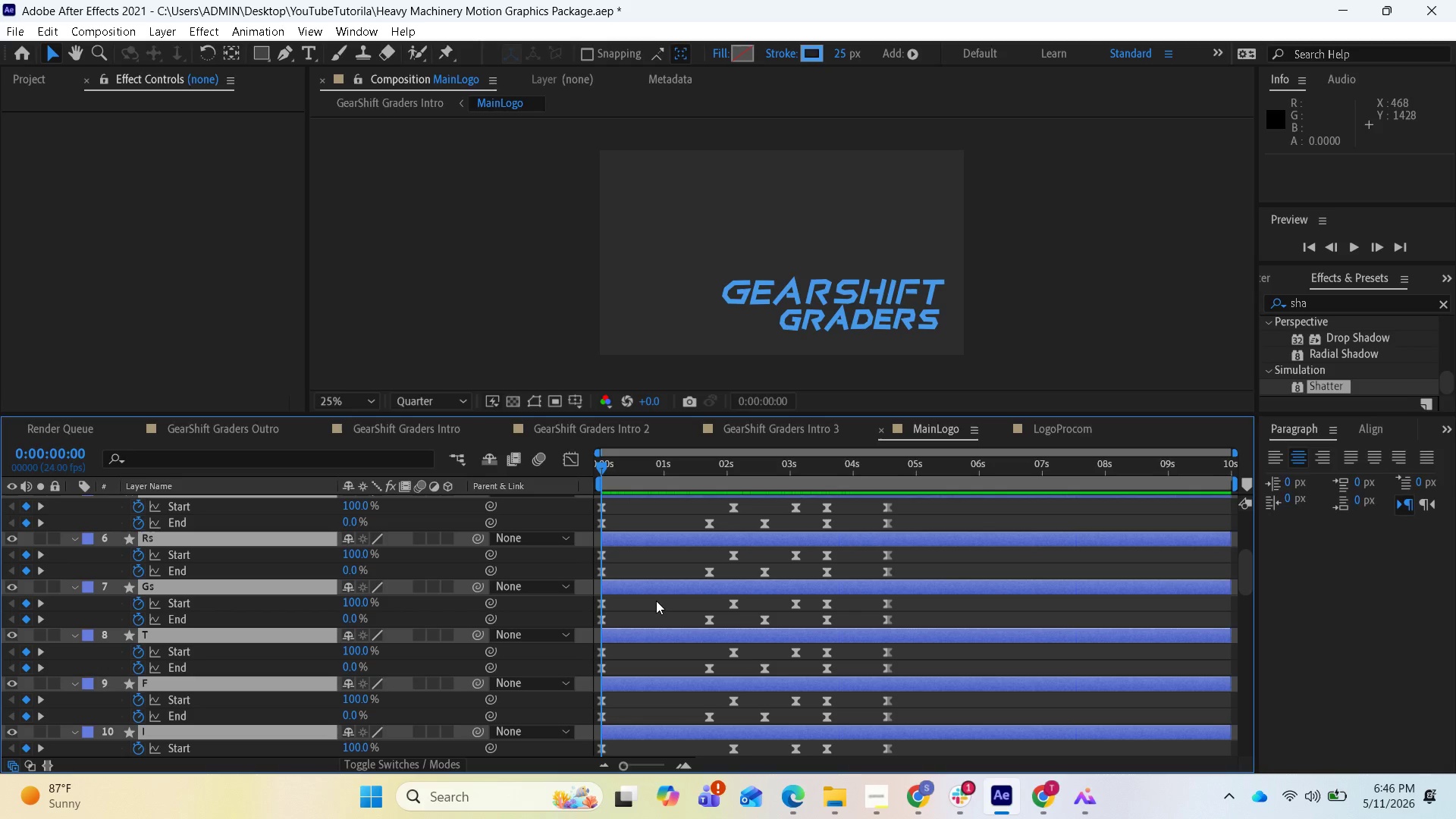 
scroll: coordinate [809, 664], scroll_direction: down, amount: 12.0
 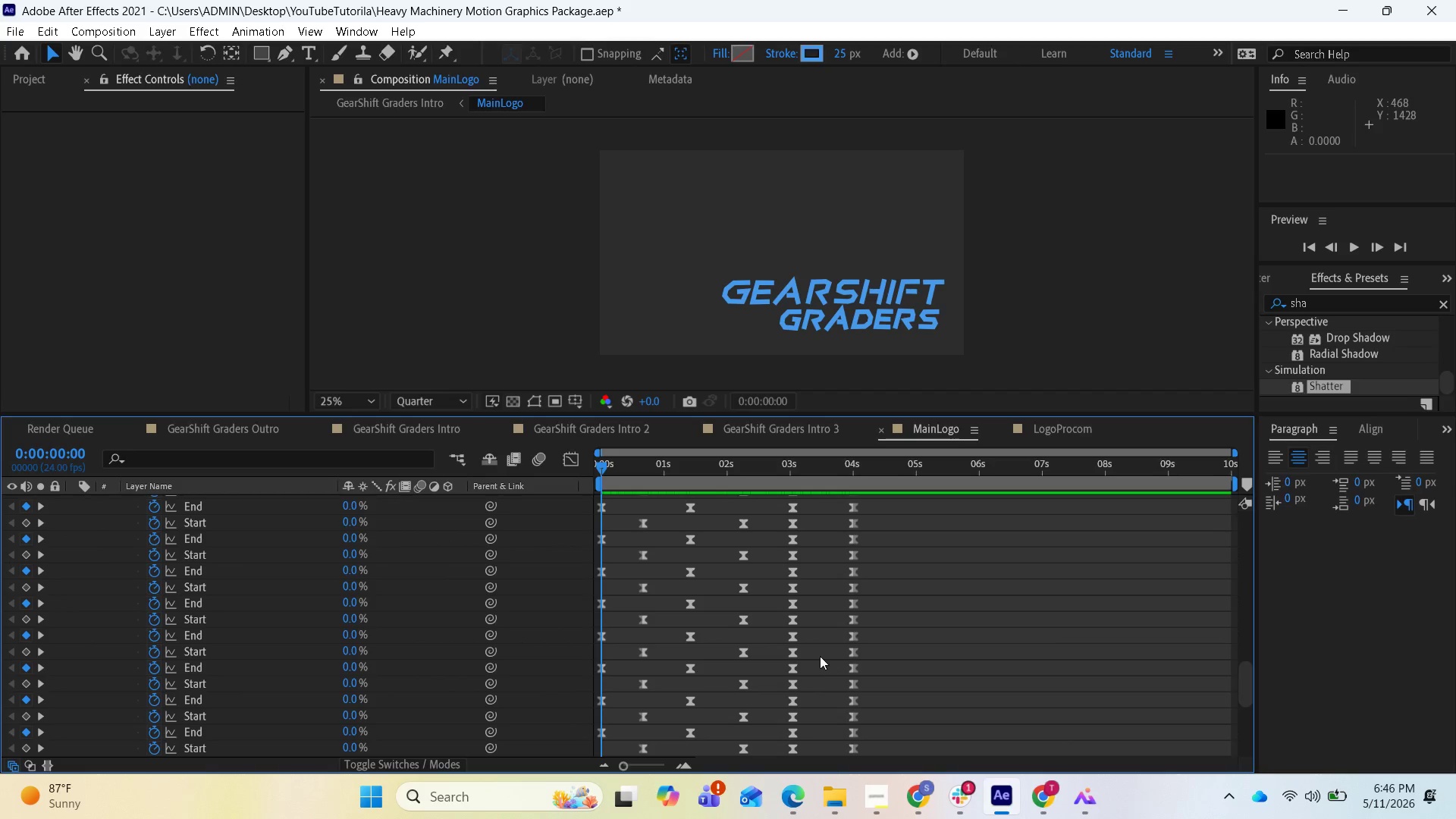 
scroll: coordinate [815, 633], scroll_direction: up, amount: 2.0
 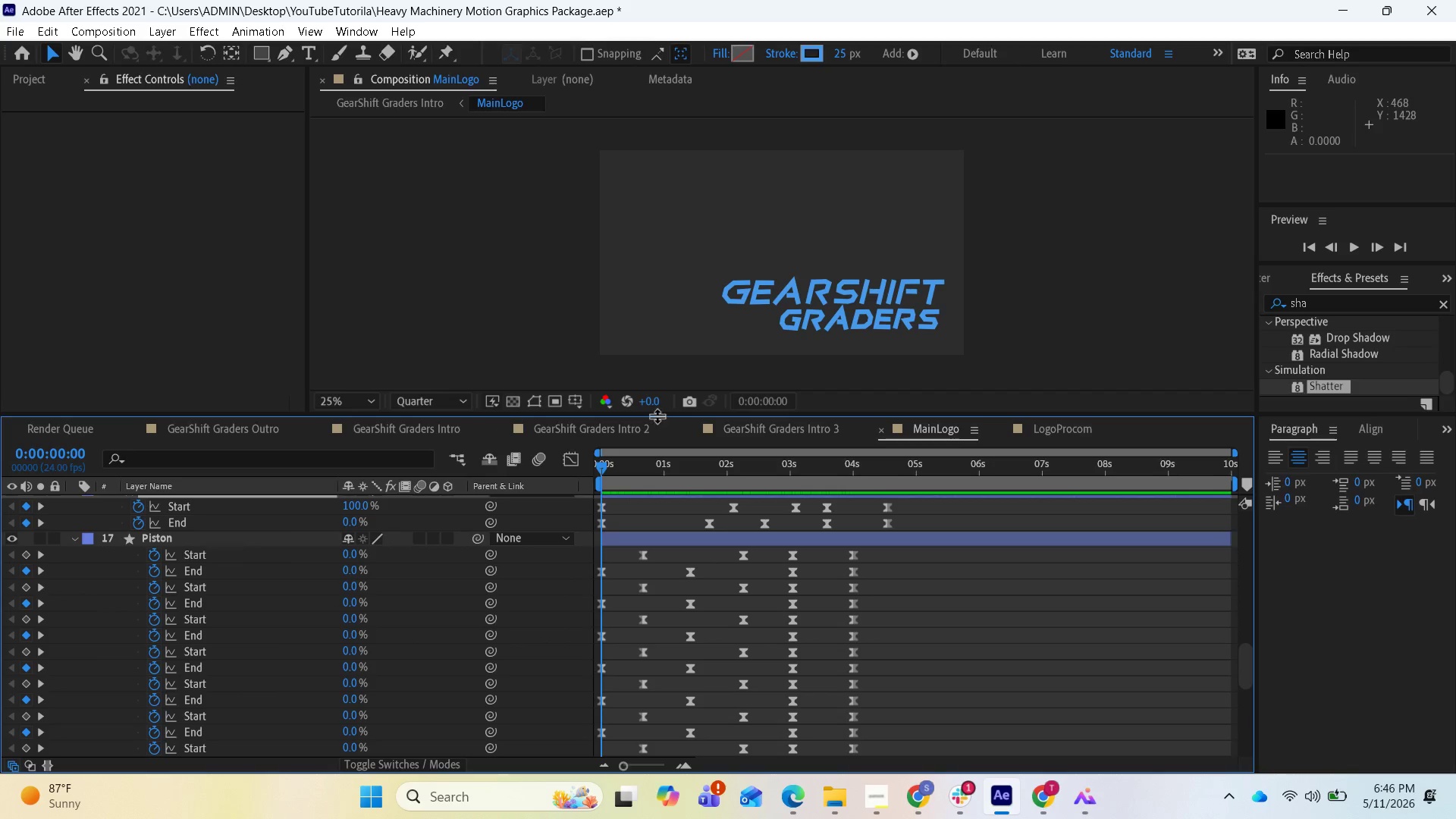 
left_click_drag(start_coordinate=[657, 415], to_coordinate=[696, 234])
 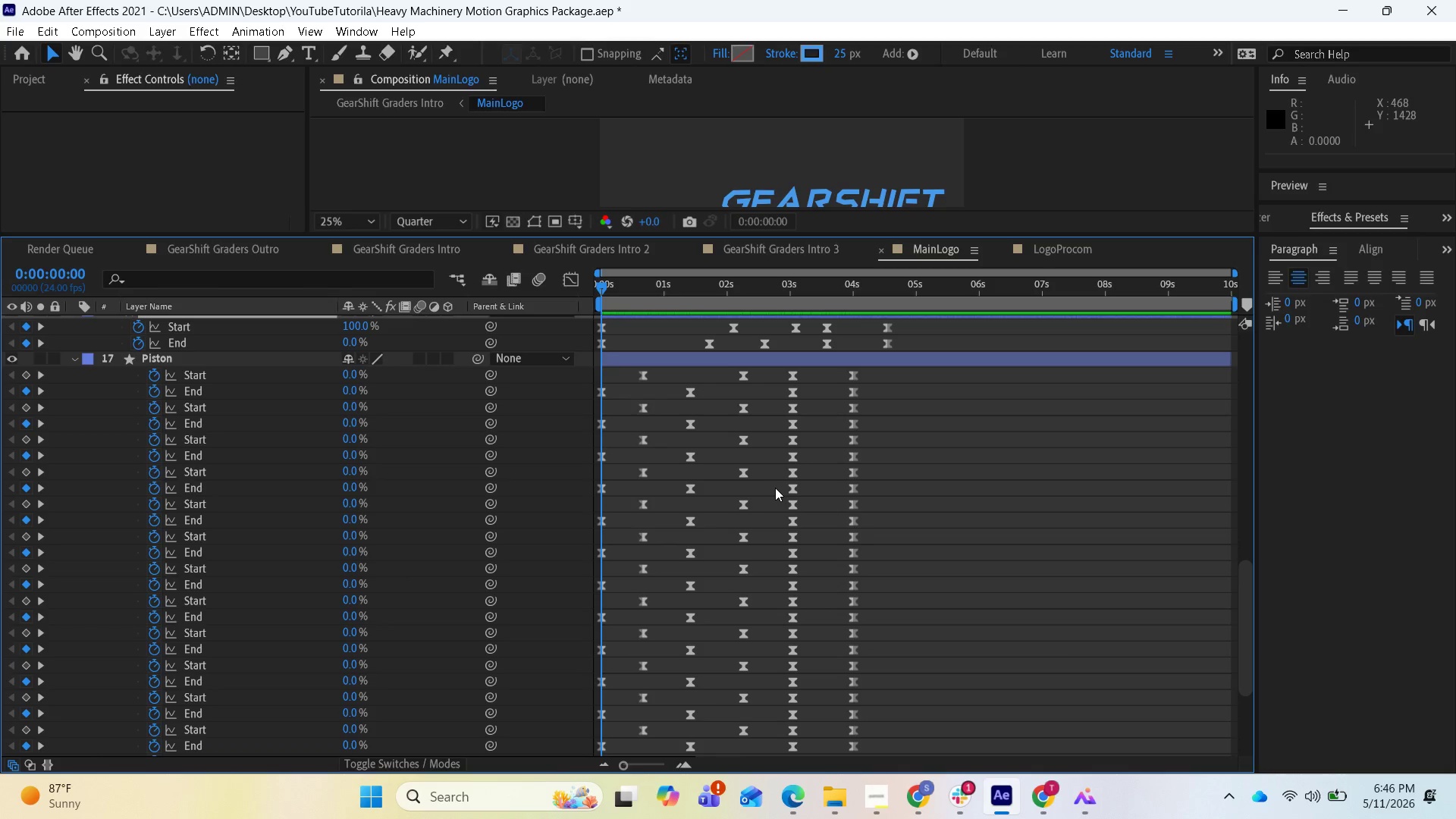 
scroll: coordinate [882, 718], scroll_direction: down, amount: 19.0
 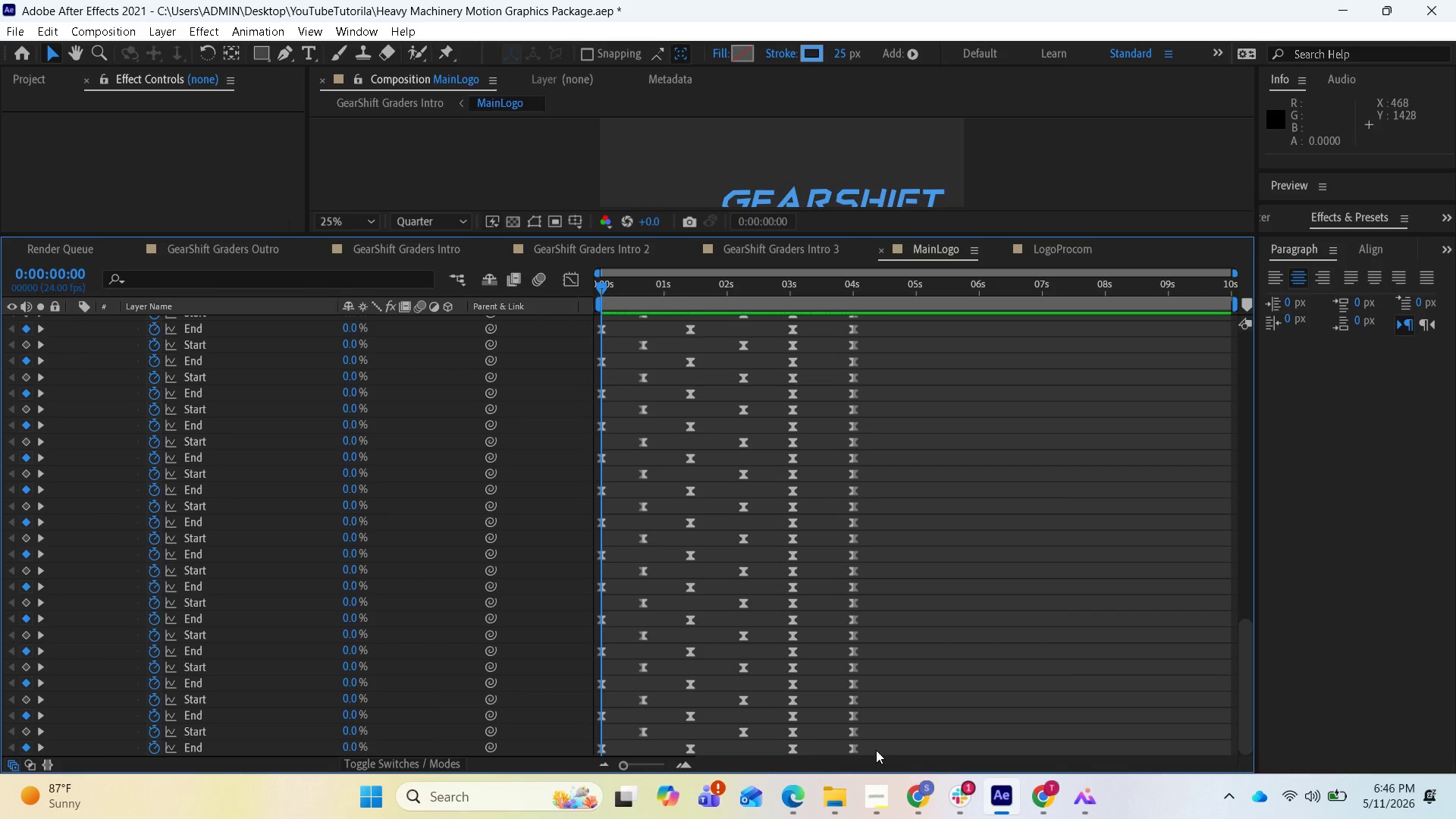 
left_click_drag(start_coordinate=[876, 750], to_coordinate=[601, 514])
 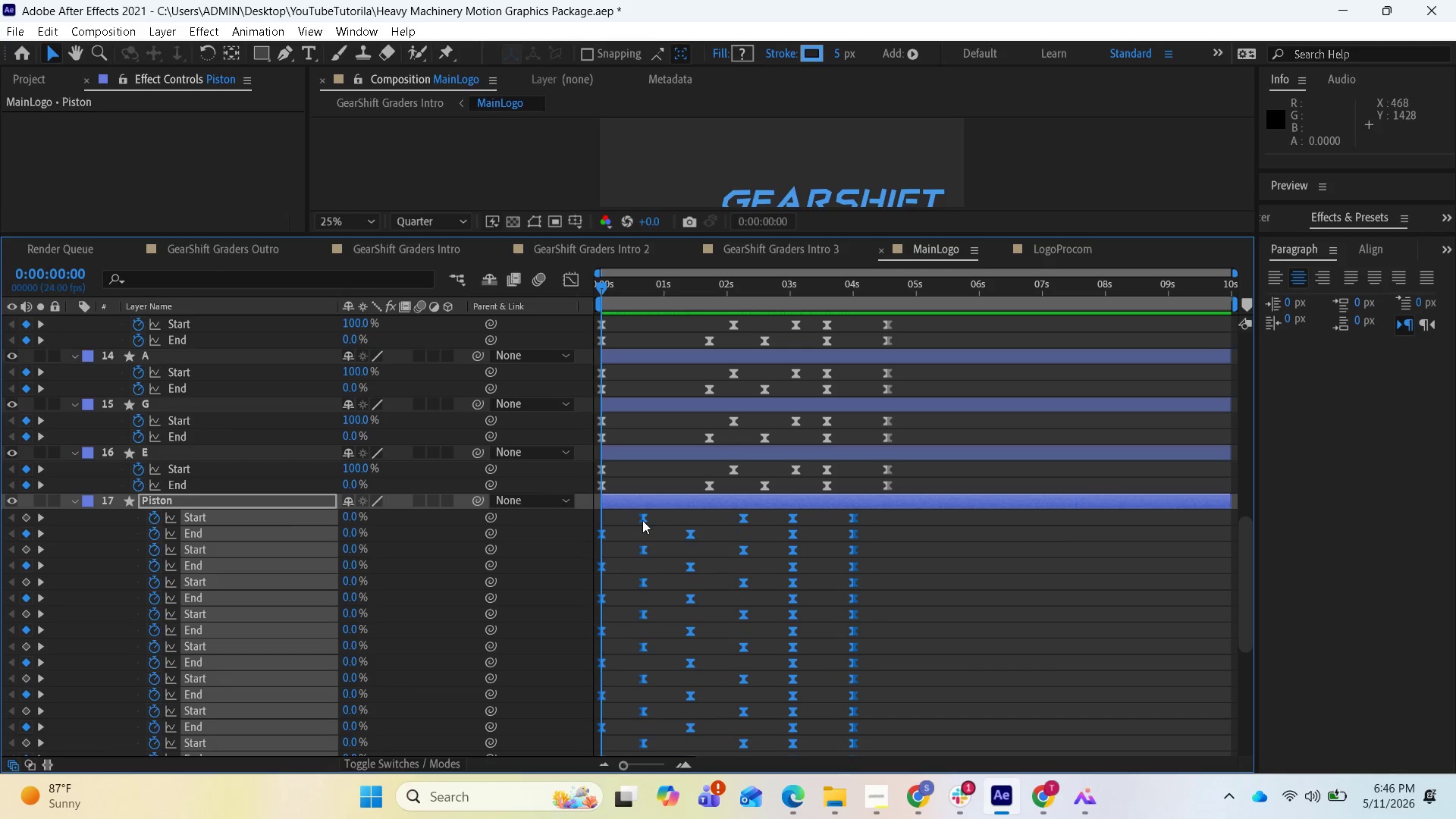 
left_click_drag(start_coordinate=[642, 519], to_coordinate=[656, 522])
 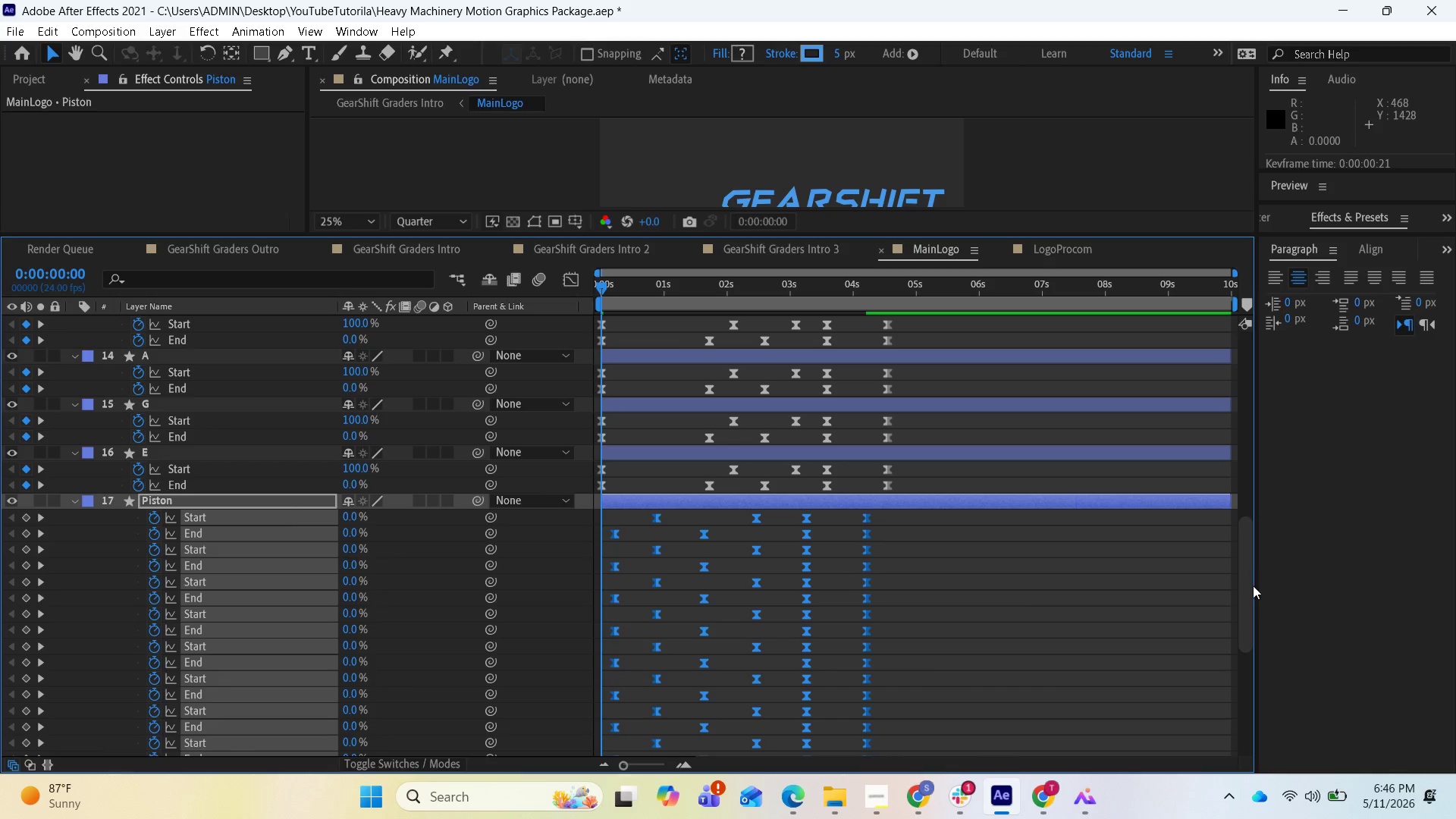 
left_click_drag(start_coordinate=[1247, 585], to_coordinate=[1230, 733])
 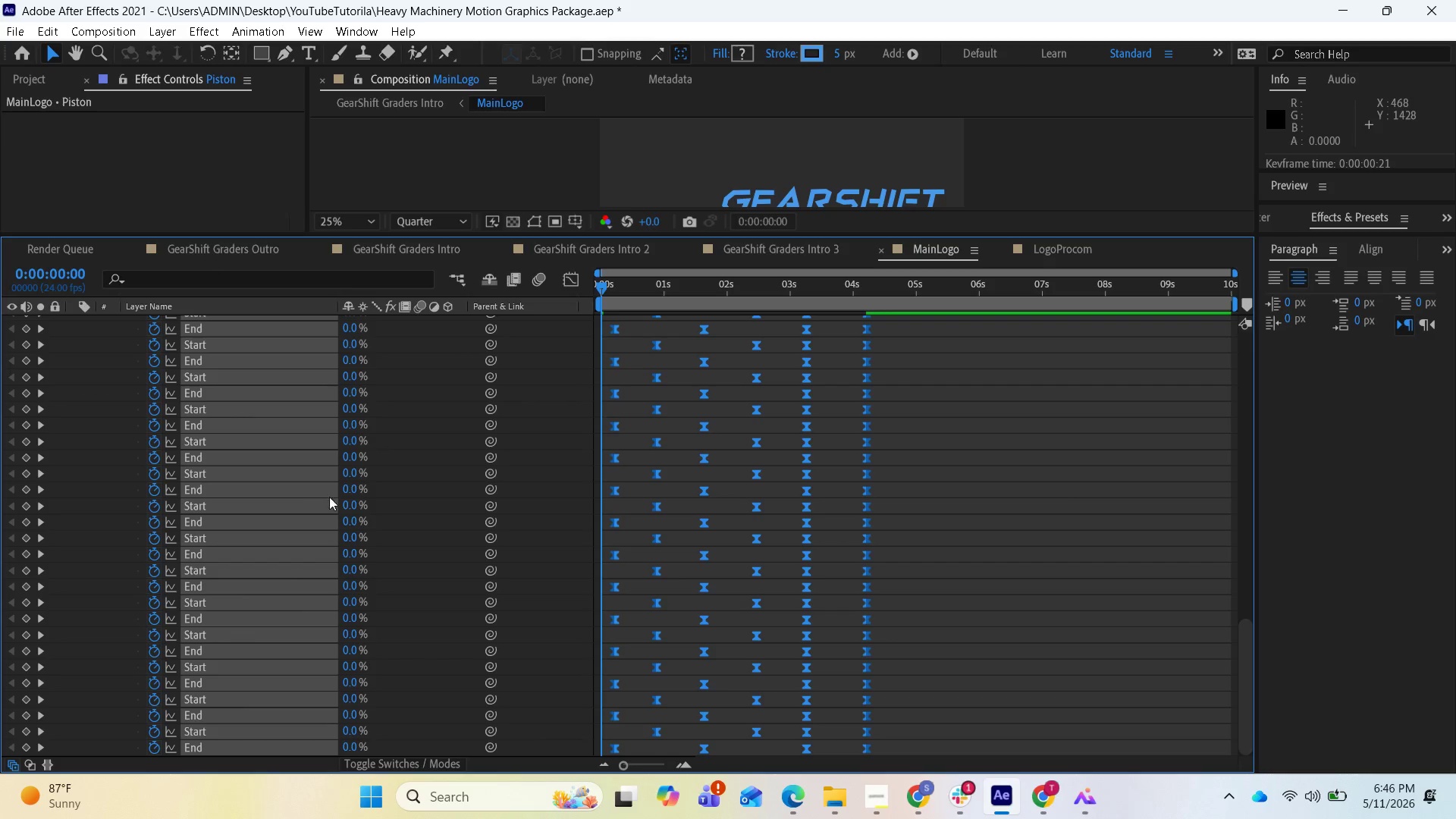 
scroll: coordinate [407, 475], scroll_direction: up, amount: 5.0
 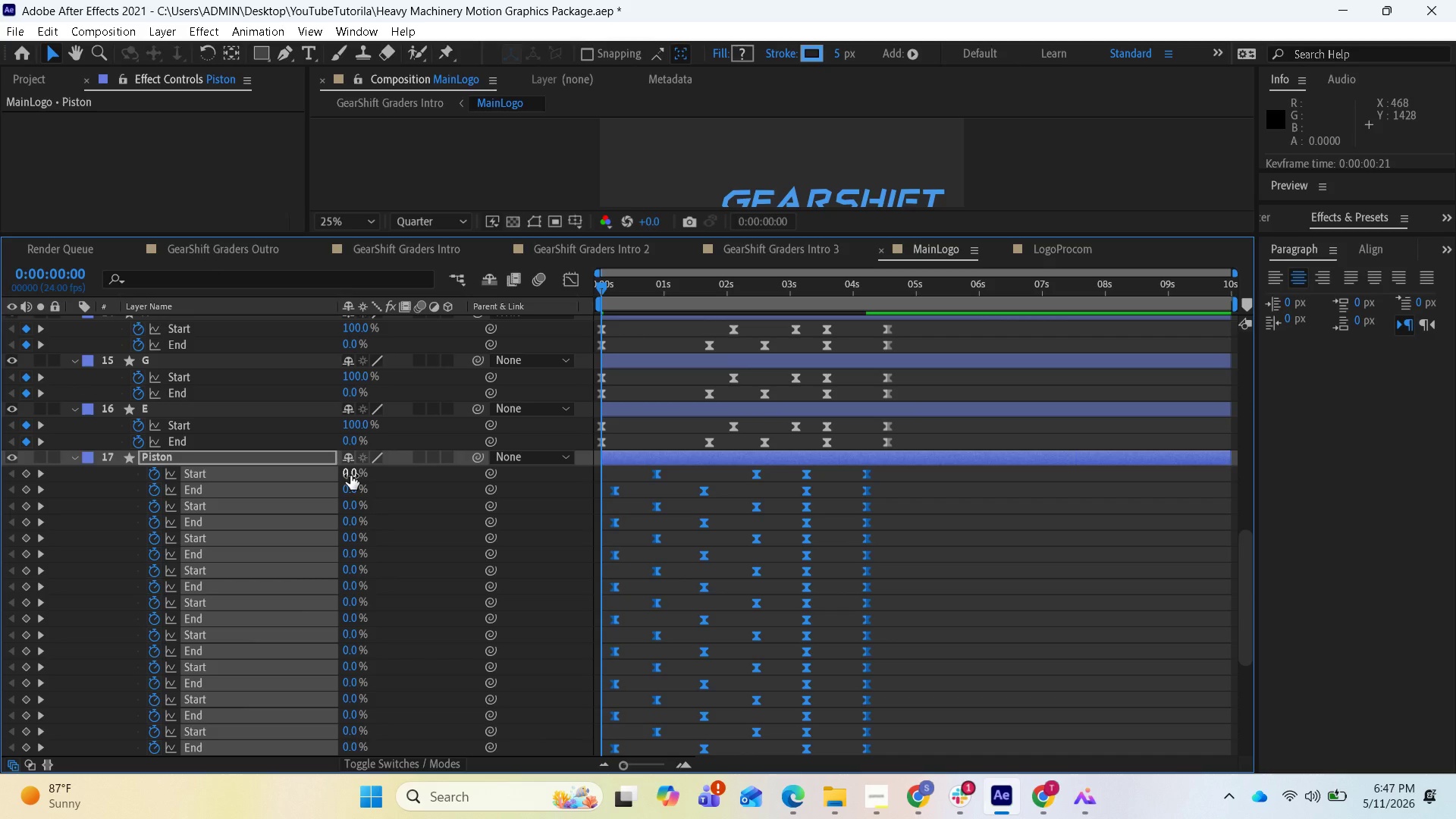 
left_click_drag(start_coordinate=[350, 475], to_coordinate=[406, 489])
 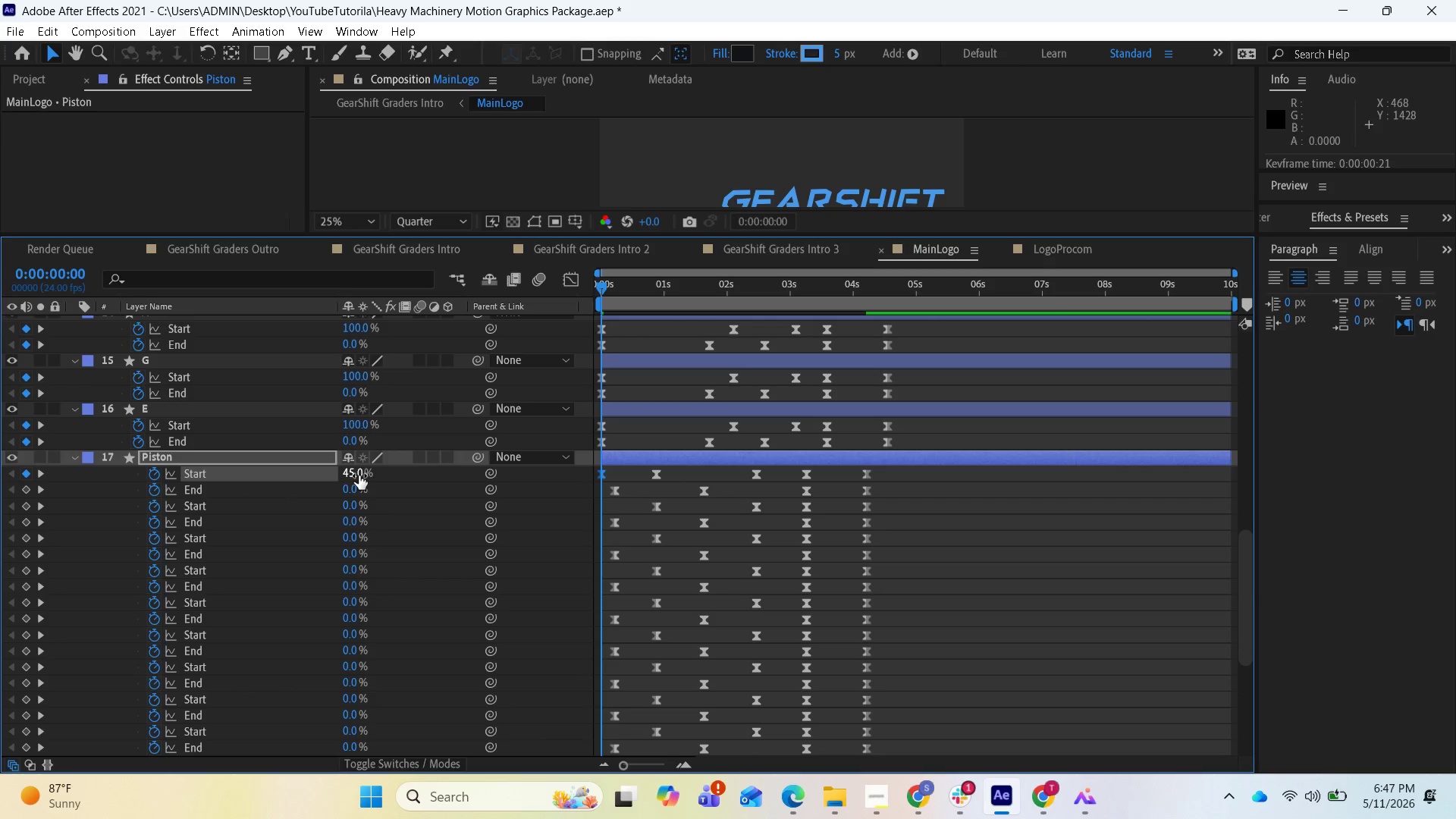 
left_click_drag(start_coordinate=[355, 473], to_coordinate=[431, 488])
 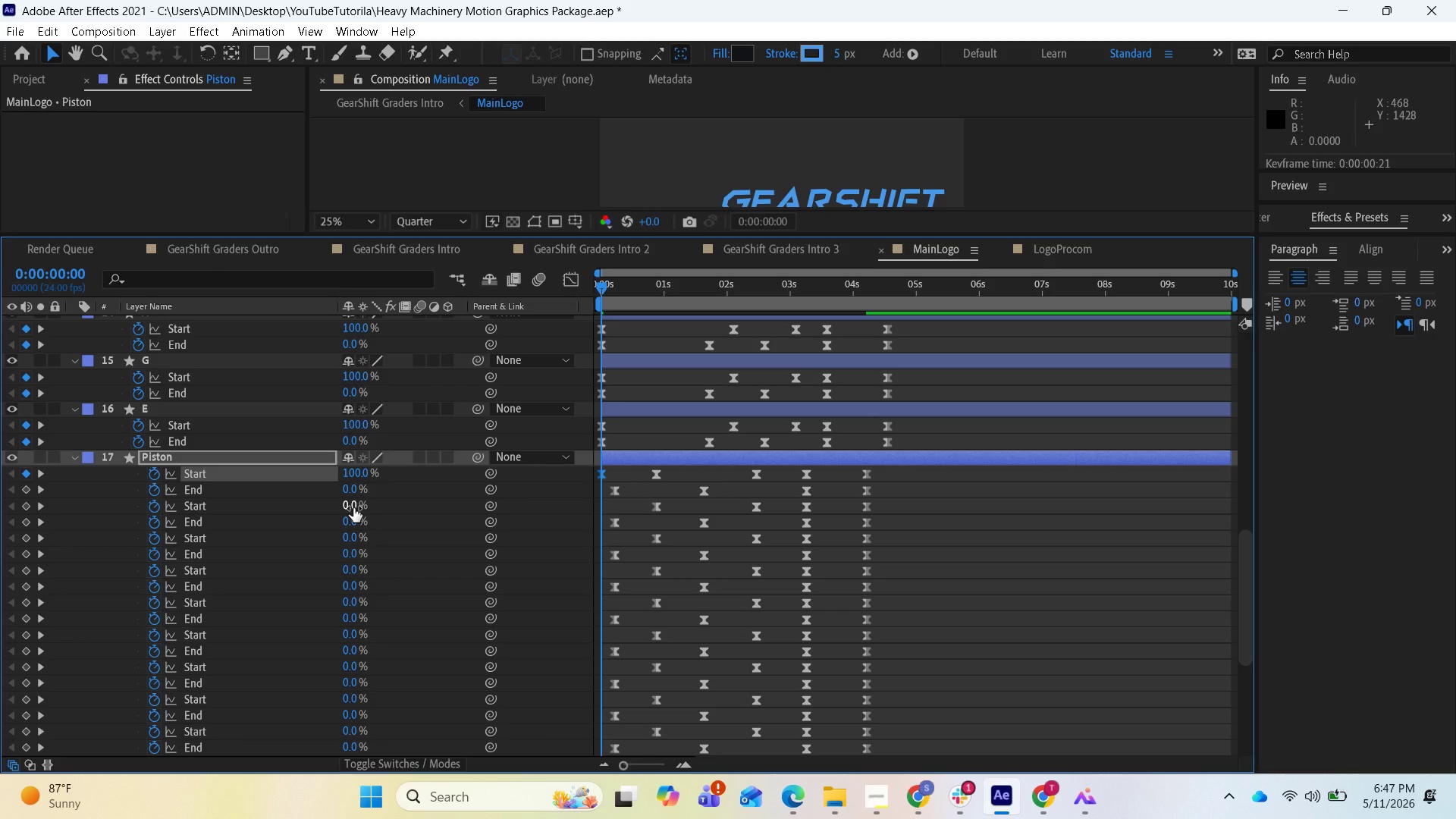 
left_click_drag(start_coordinate=[352, 507], to_coordinate=[481, 539])
 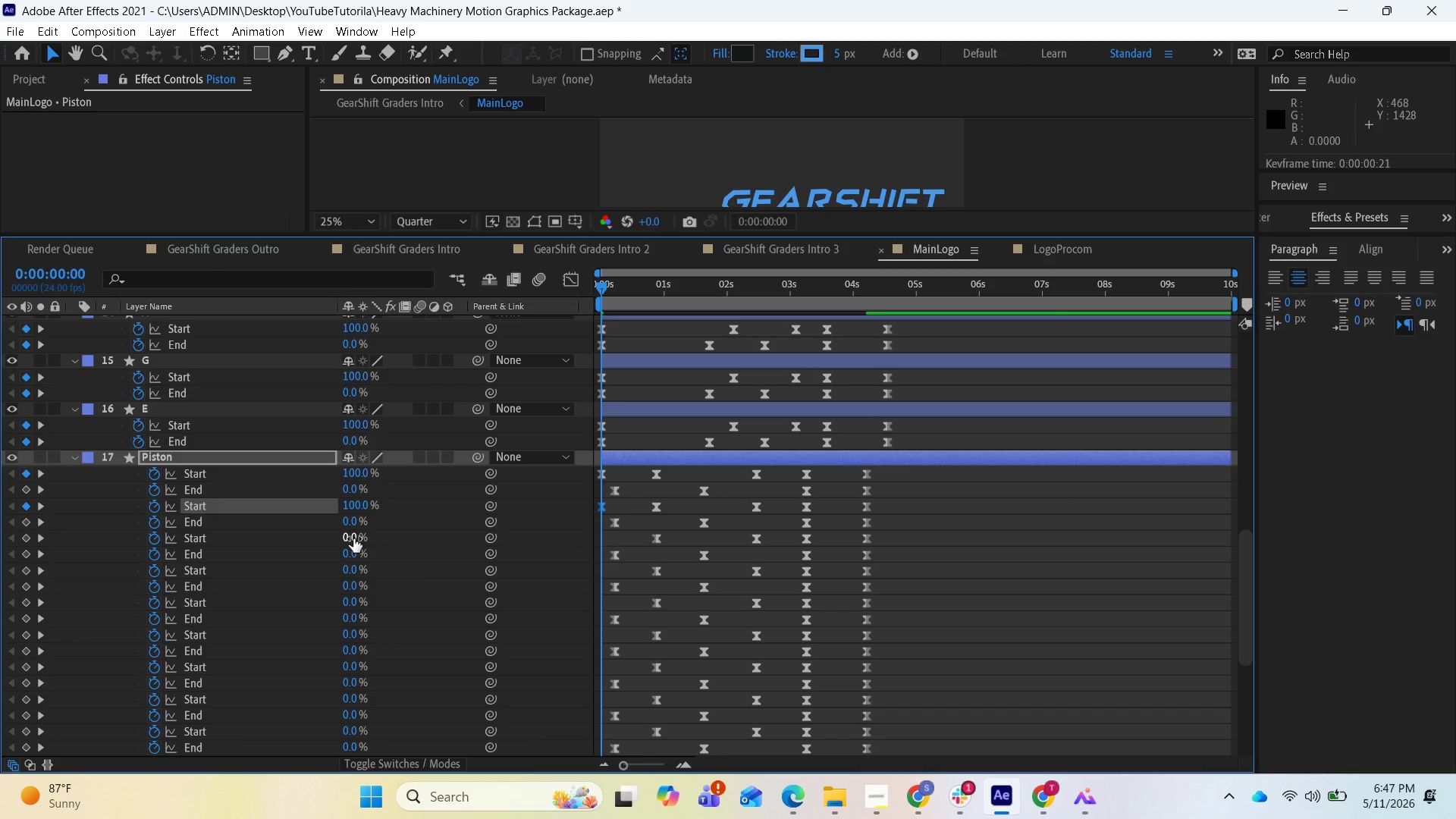 
left_click_drag(start_coordinate=[353, 538], to_coordinate=[475, 560])
 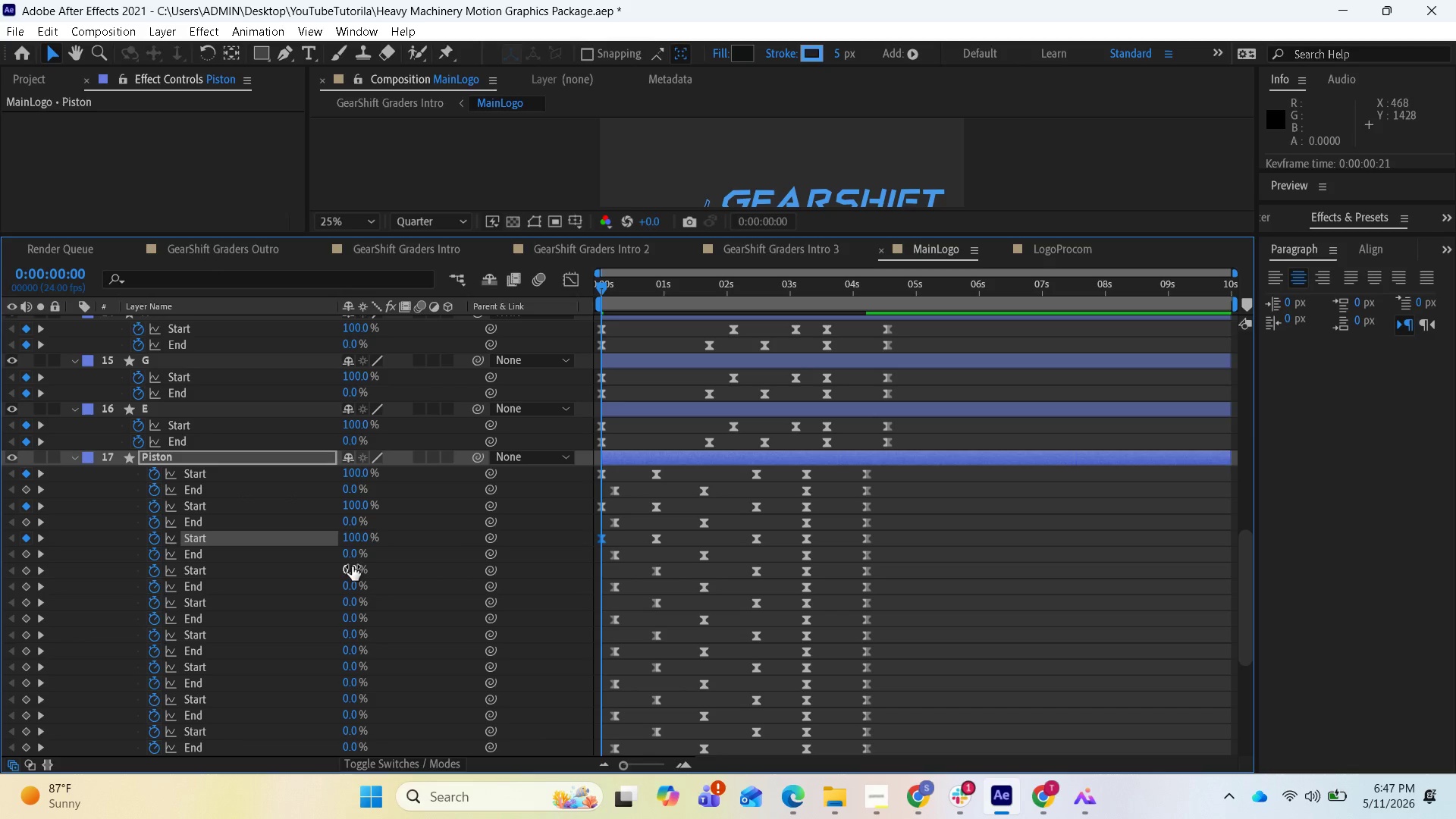 
left_click_drag(start_coordinate=[350, 566], to_coordinate=[478, 588])
 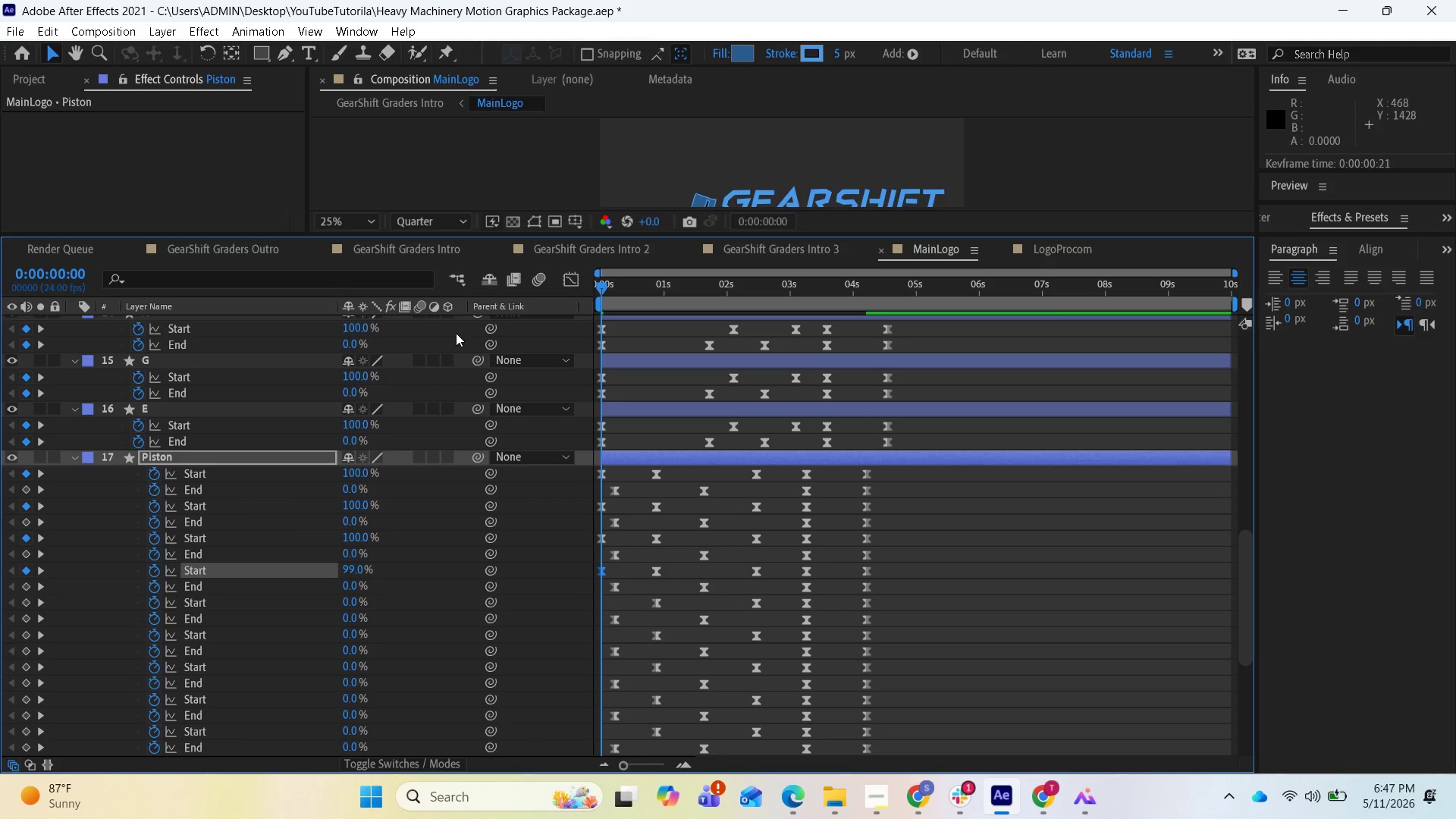 
left_click([389, 249])
 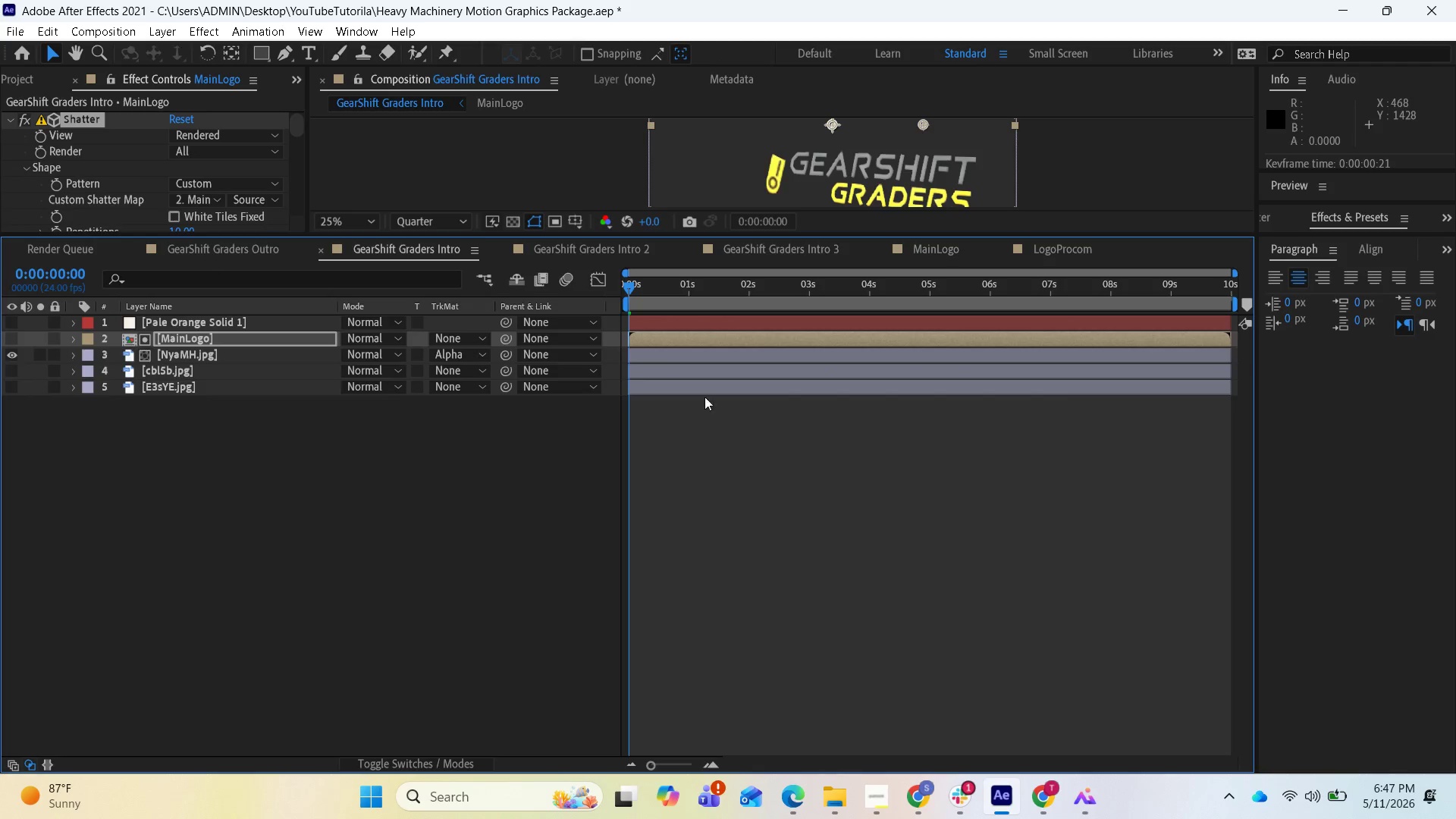 
left_click_drag(start_coordinate=[632, 289], to_coordinate=[619, 297])
 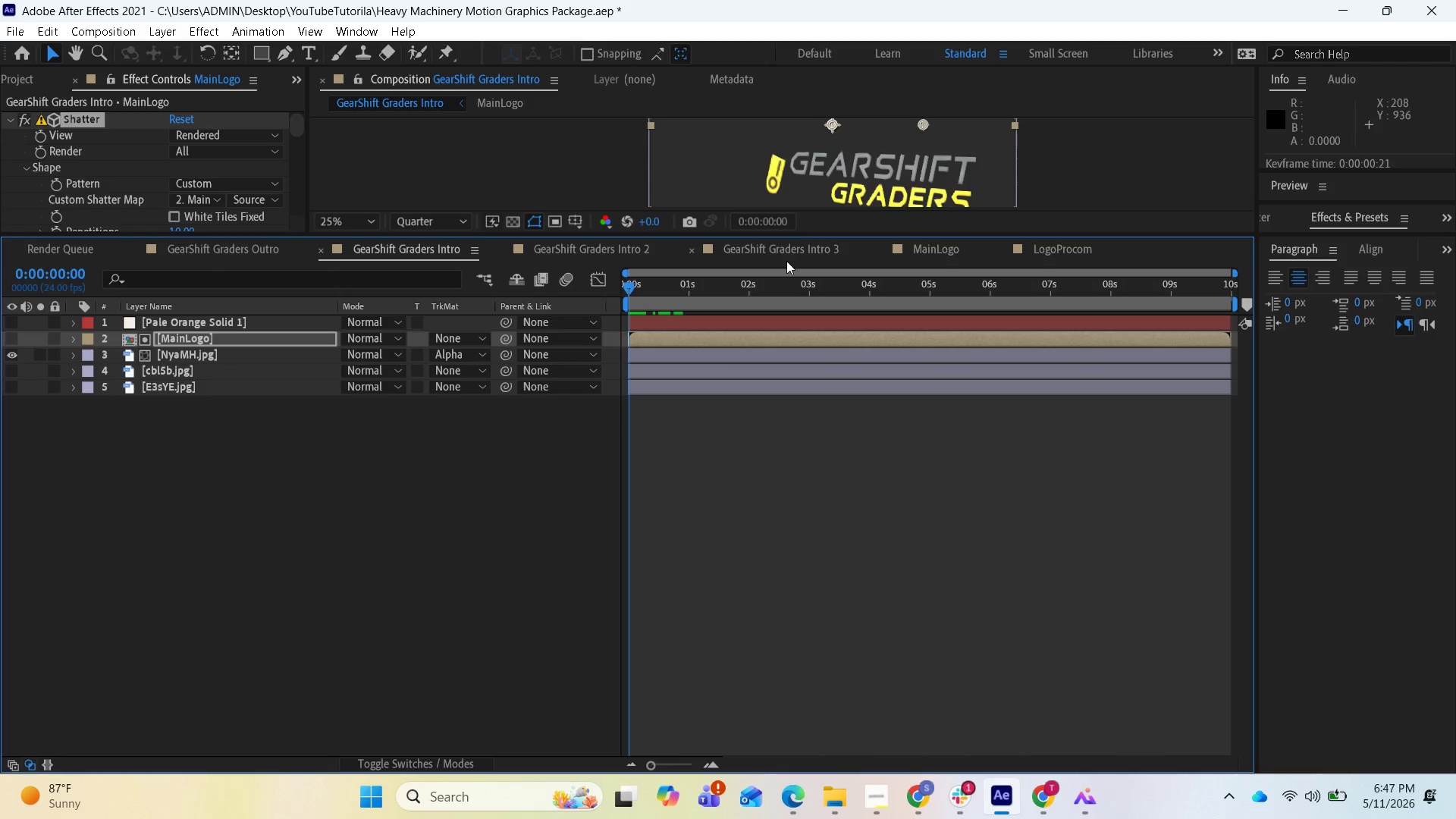 
wait(8.73)
 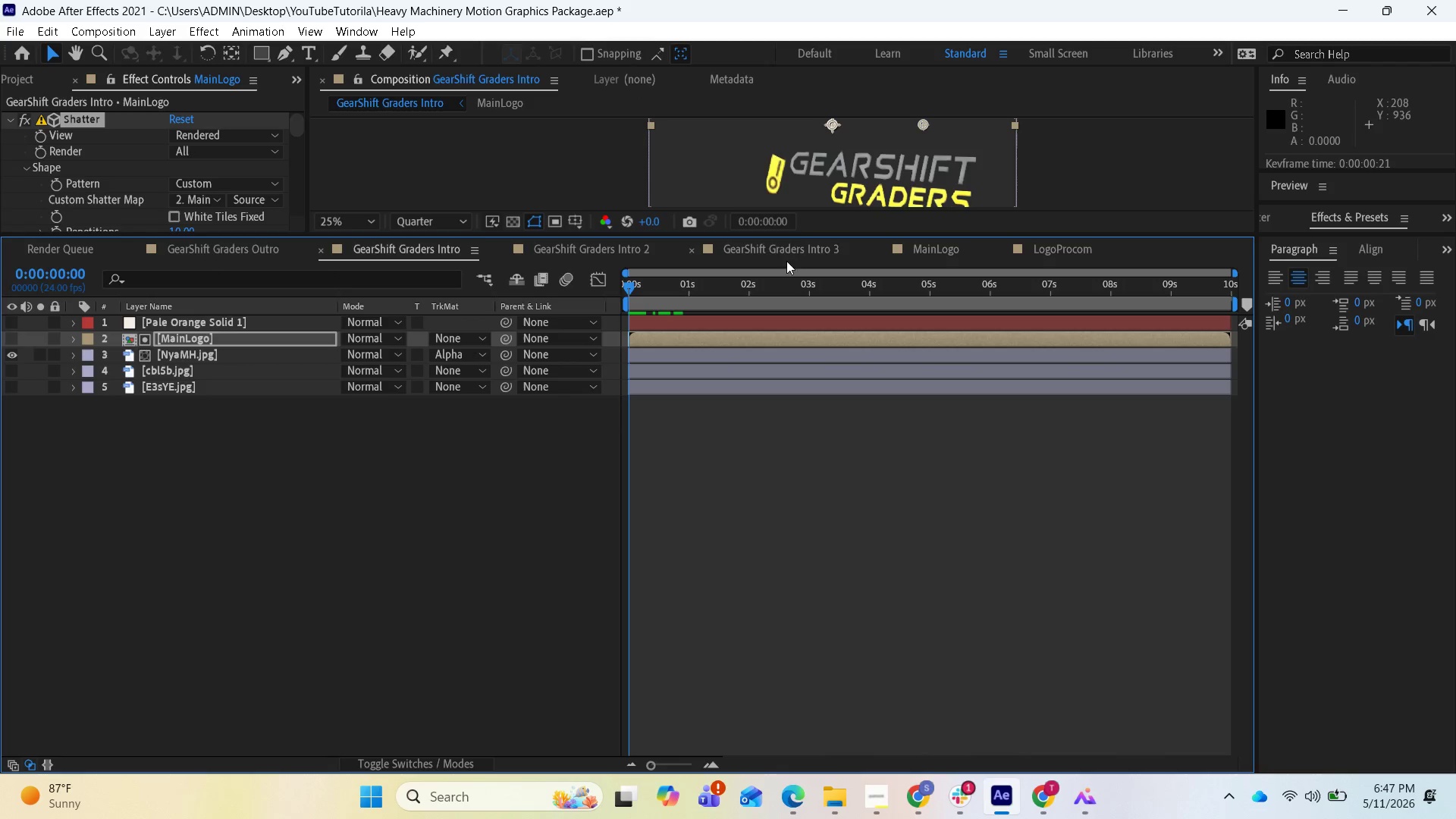 
left_click_drag(start_coordinate=[350, 567], to_coordinate=[382, 576])
 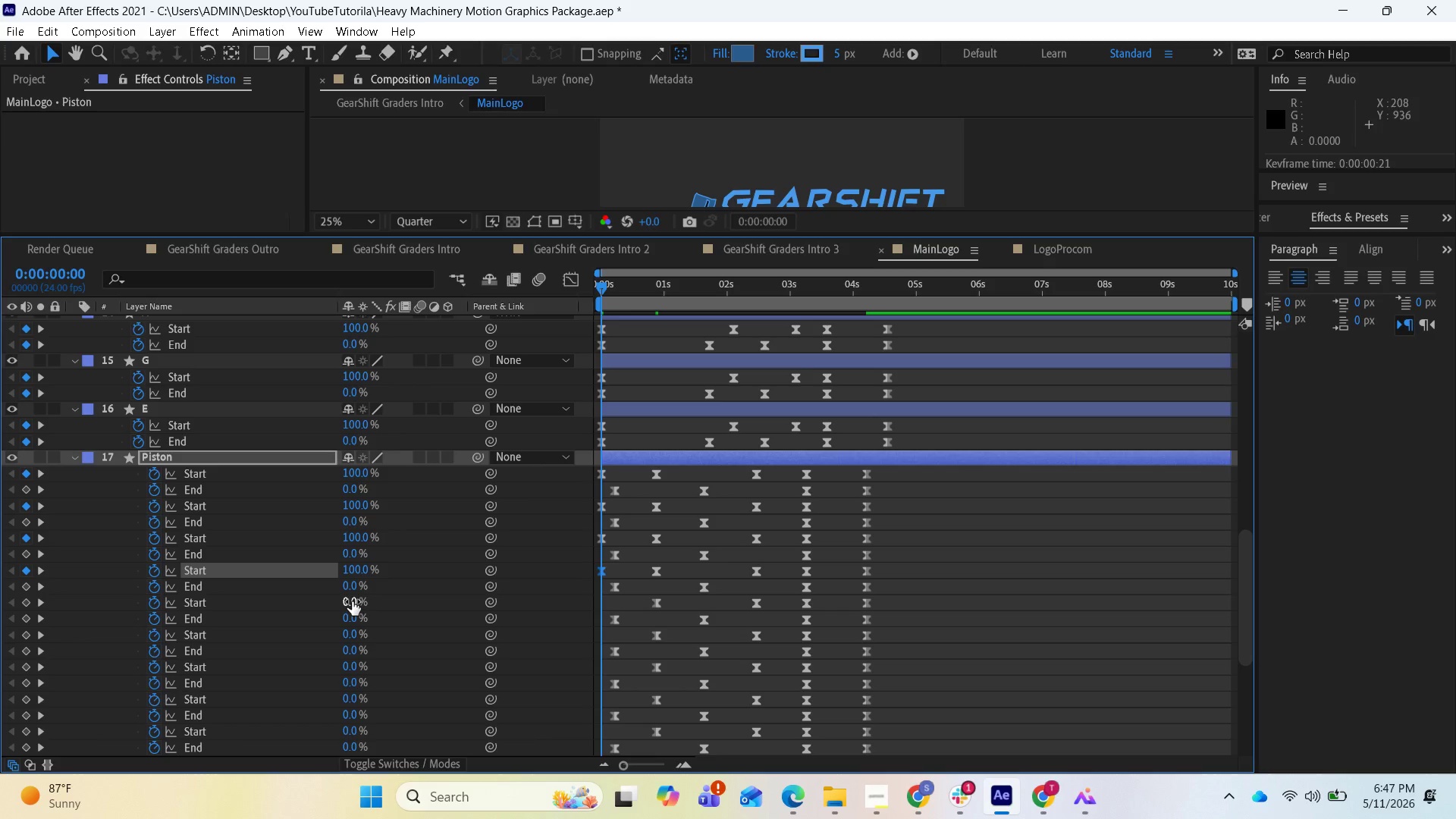 
left_click_drag(start_coordinate=[352, 601], to_coordinate=[491, 639])
 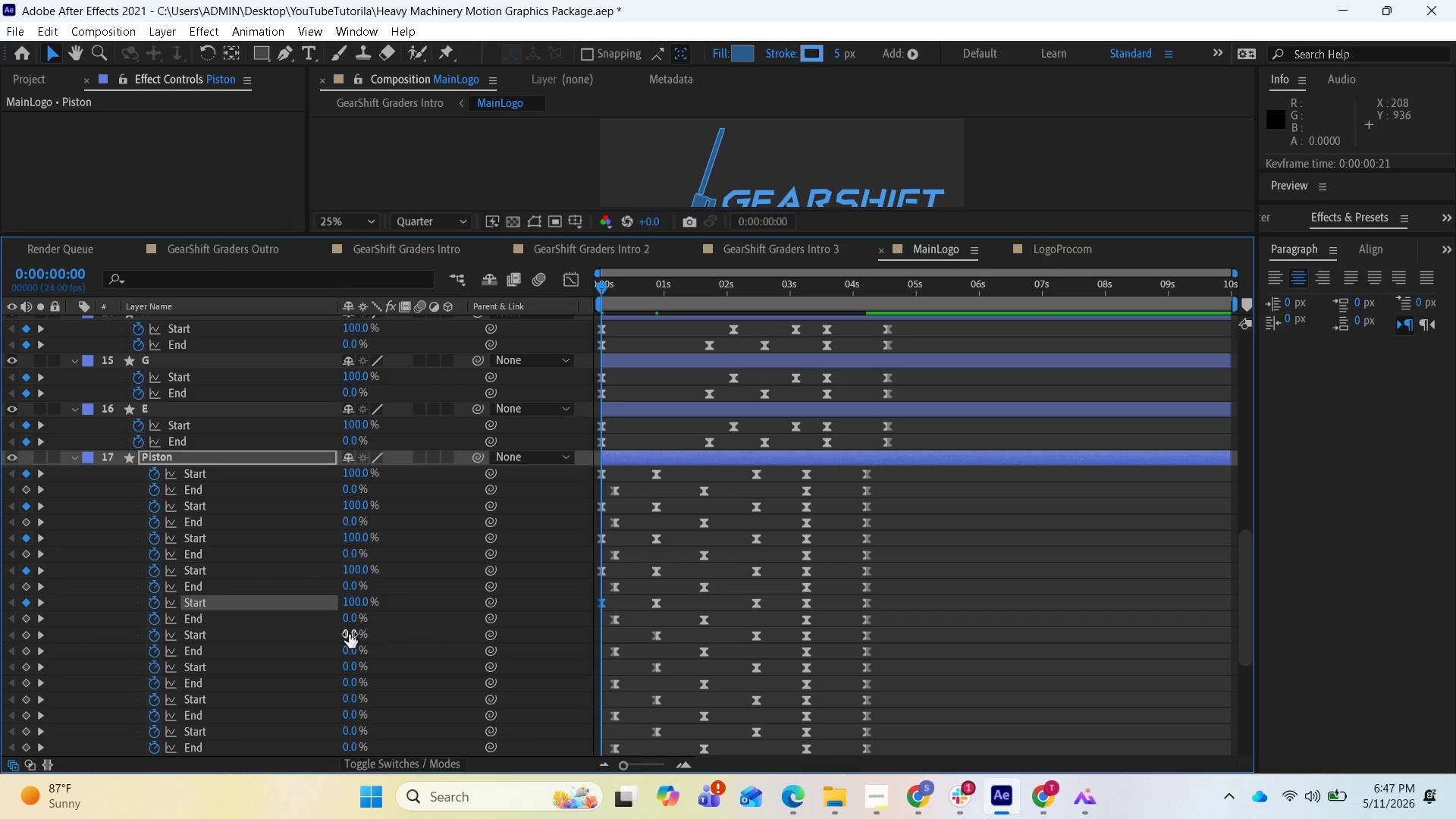 
left_click_drag(start_coordinate=[349, 634], to_coordinate=[467, 648])
 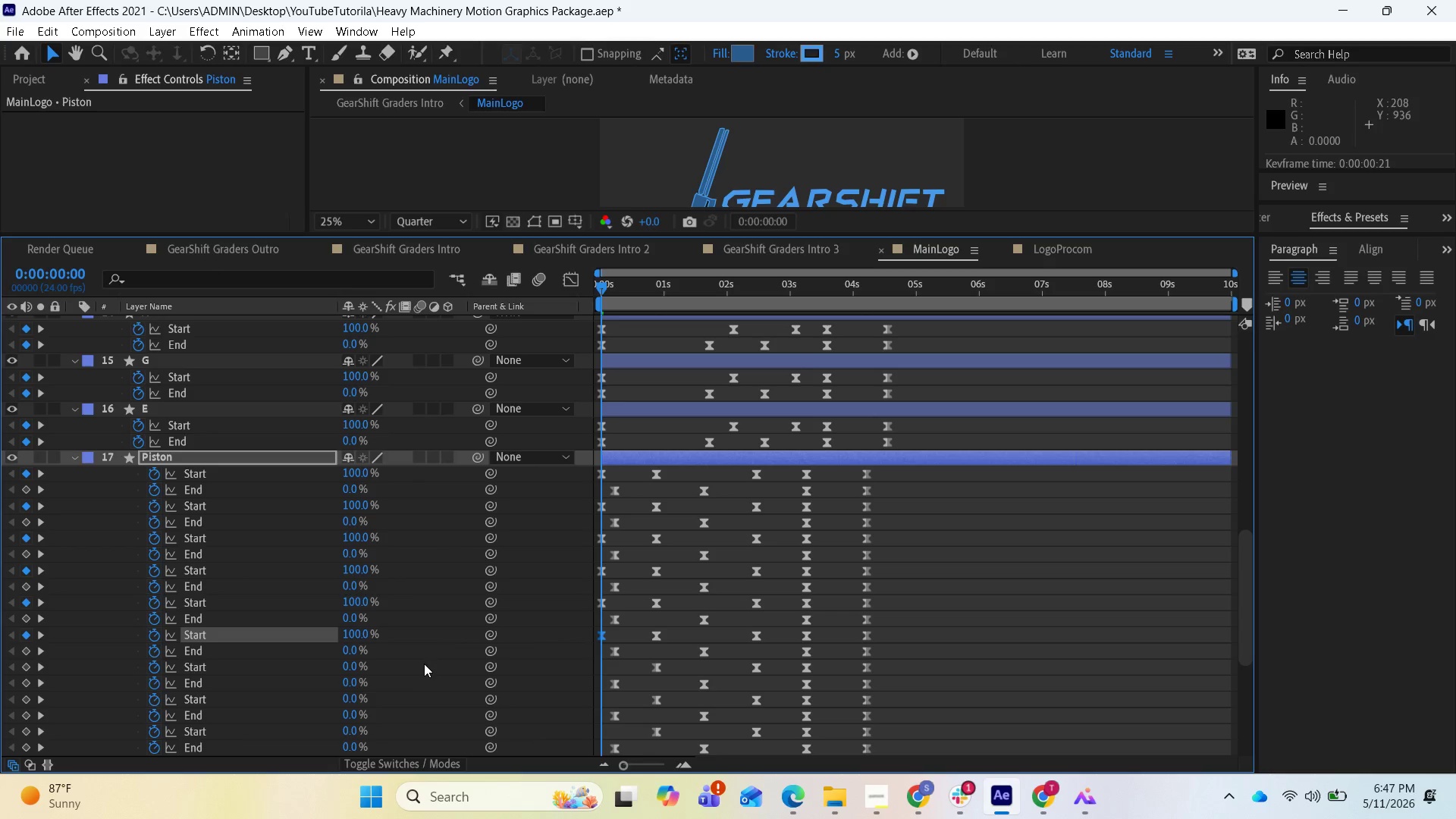 
scroll: coordinate [422, 673], scroll_direction: none, amount: 0.0
 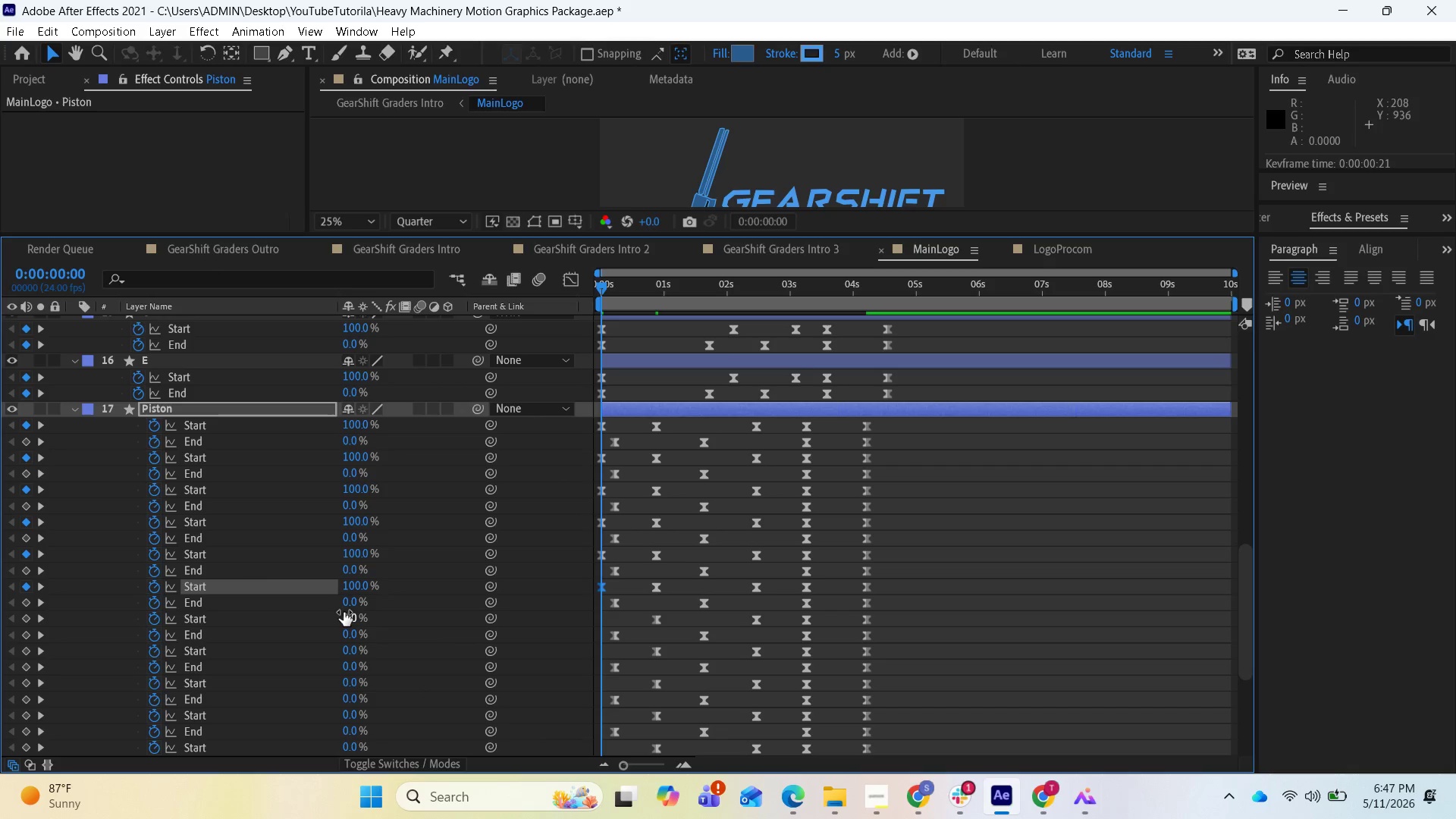 
left_click_drag(start_coordinate=[345, 613], to_coordinate=[466, 639])
 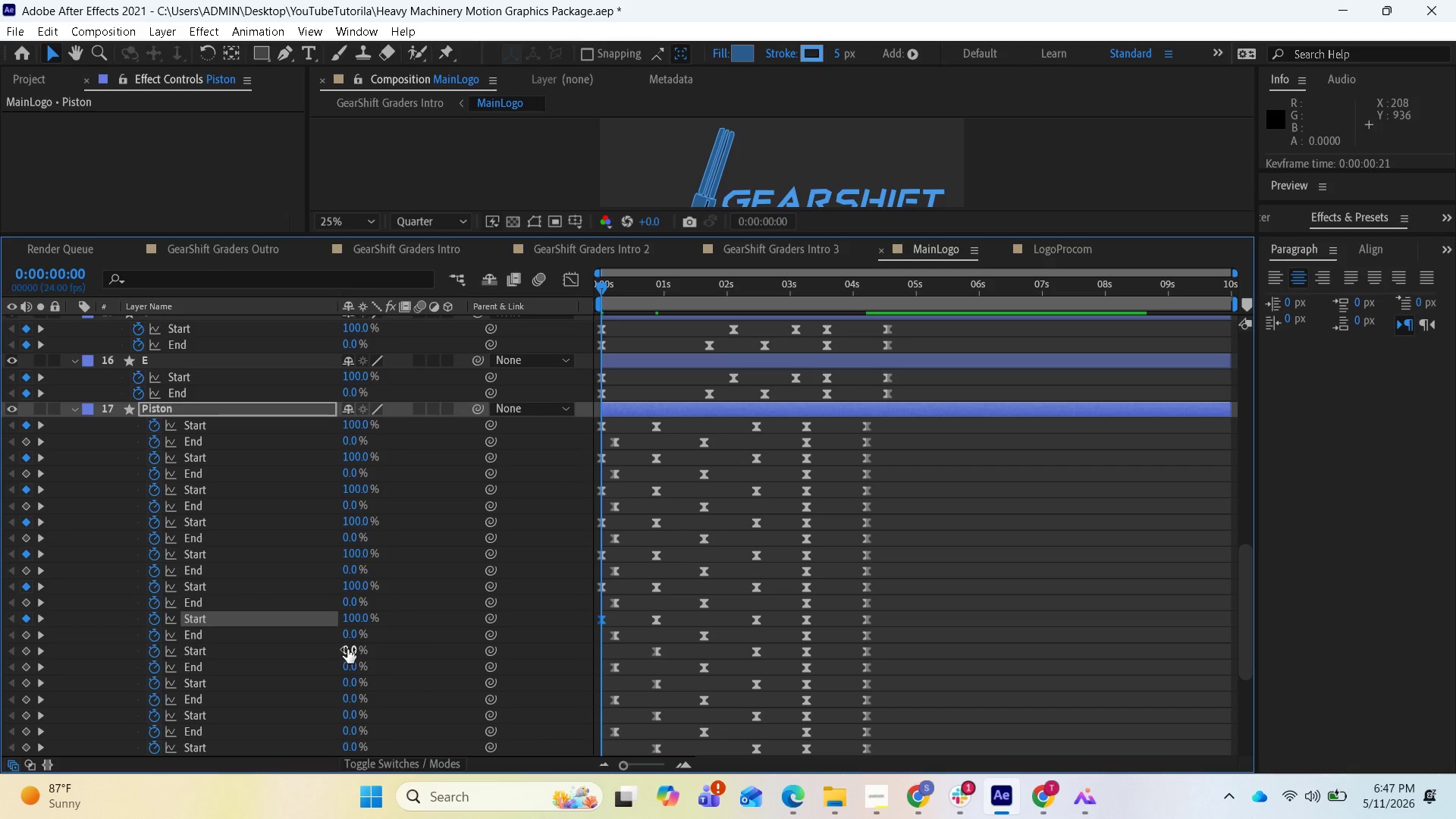 
left_click_drag(start_coordinate=[347, 649], to_coordinate=[488, 677])
 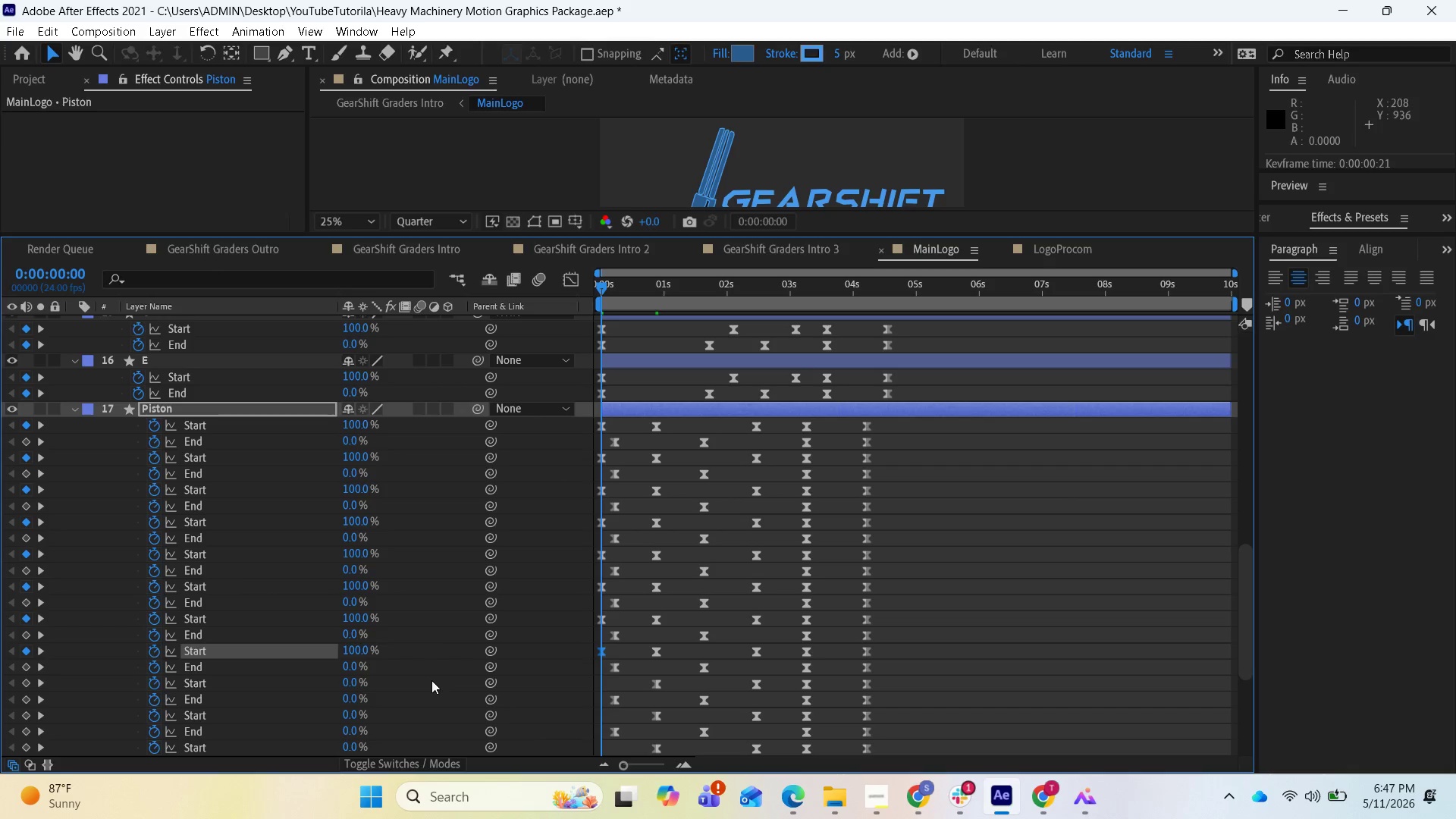 
scroll: coordinate [428, 685], scroll_direction: down, amount: 2.0
 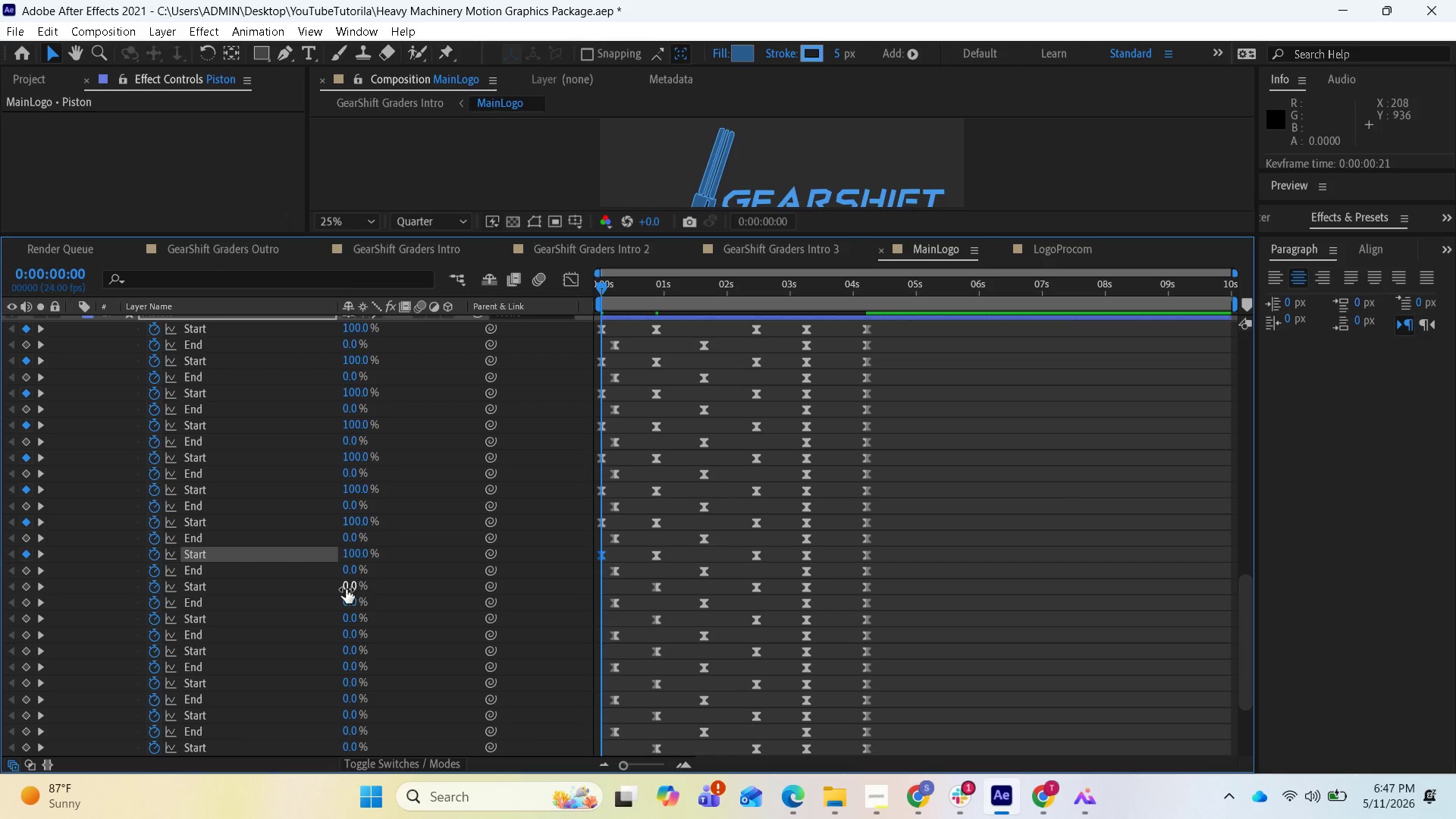 
left_click_drag(start_coordinate=[346, 589], to_coordinate=[481, 609])
 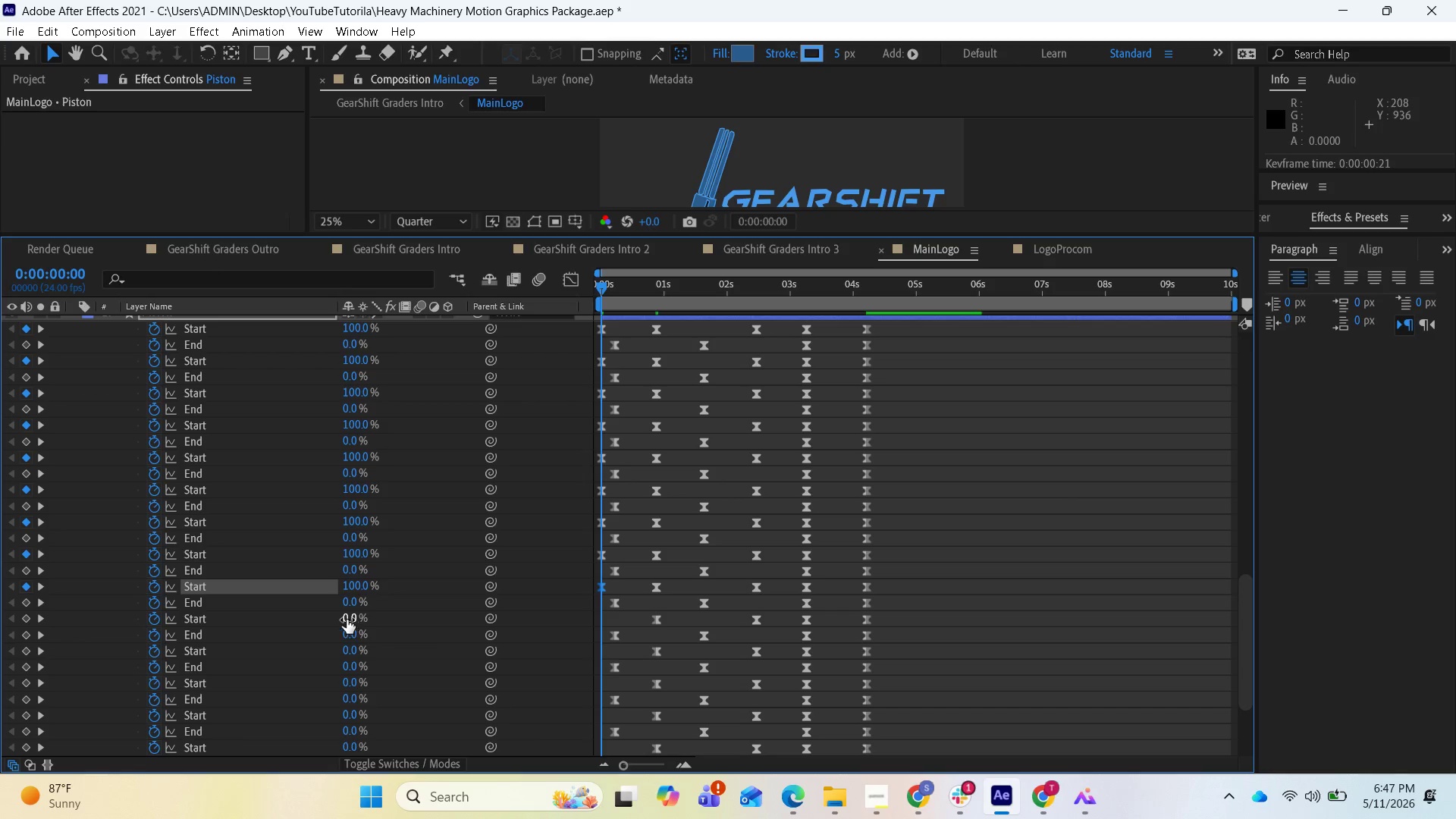 
left_click_drag(start_coordinate=[347, 620], to_coordinate=[460, 632])
 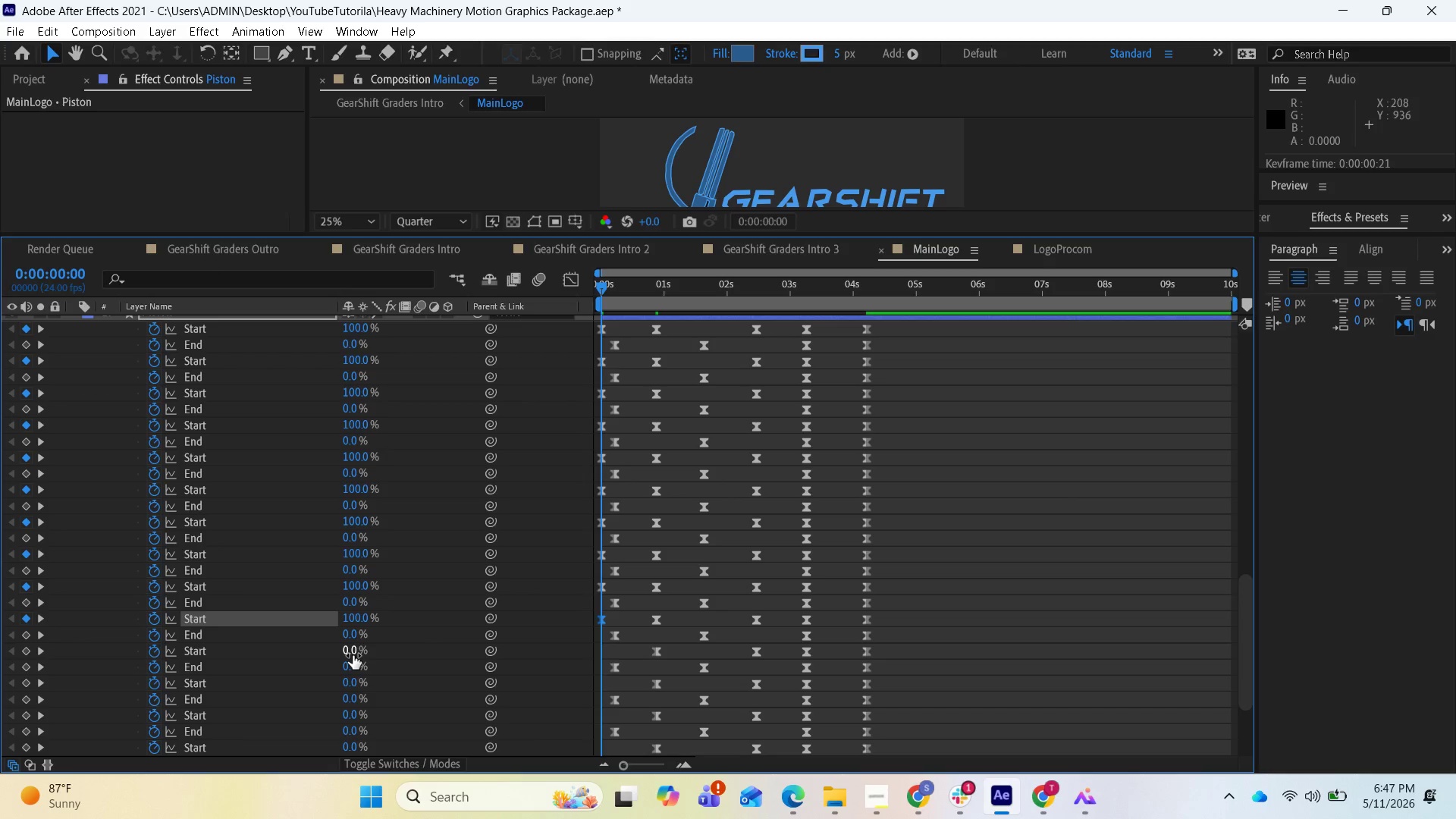 
left_click_drag(start_coordinate=[350, 655], to_coordinate=[466, 665])
 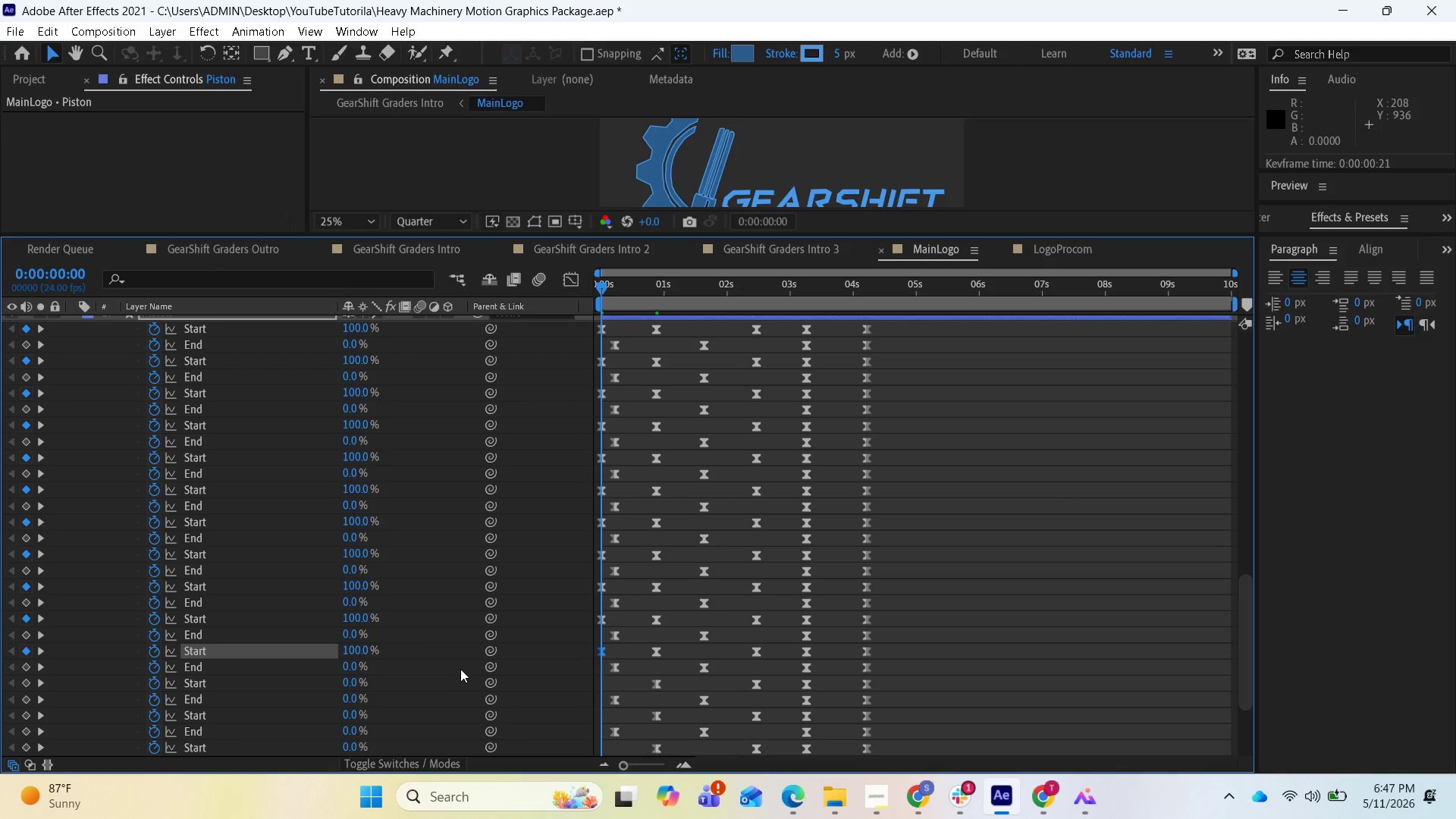 
scroll: coordinate [458, 677], scroll_direction: down, amount: 2.0
 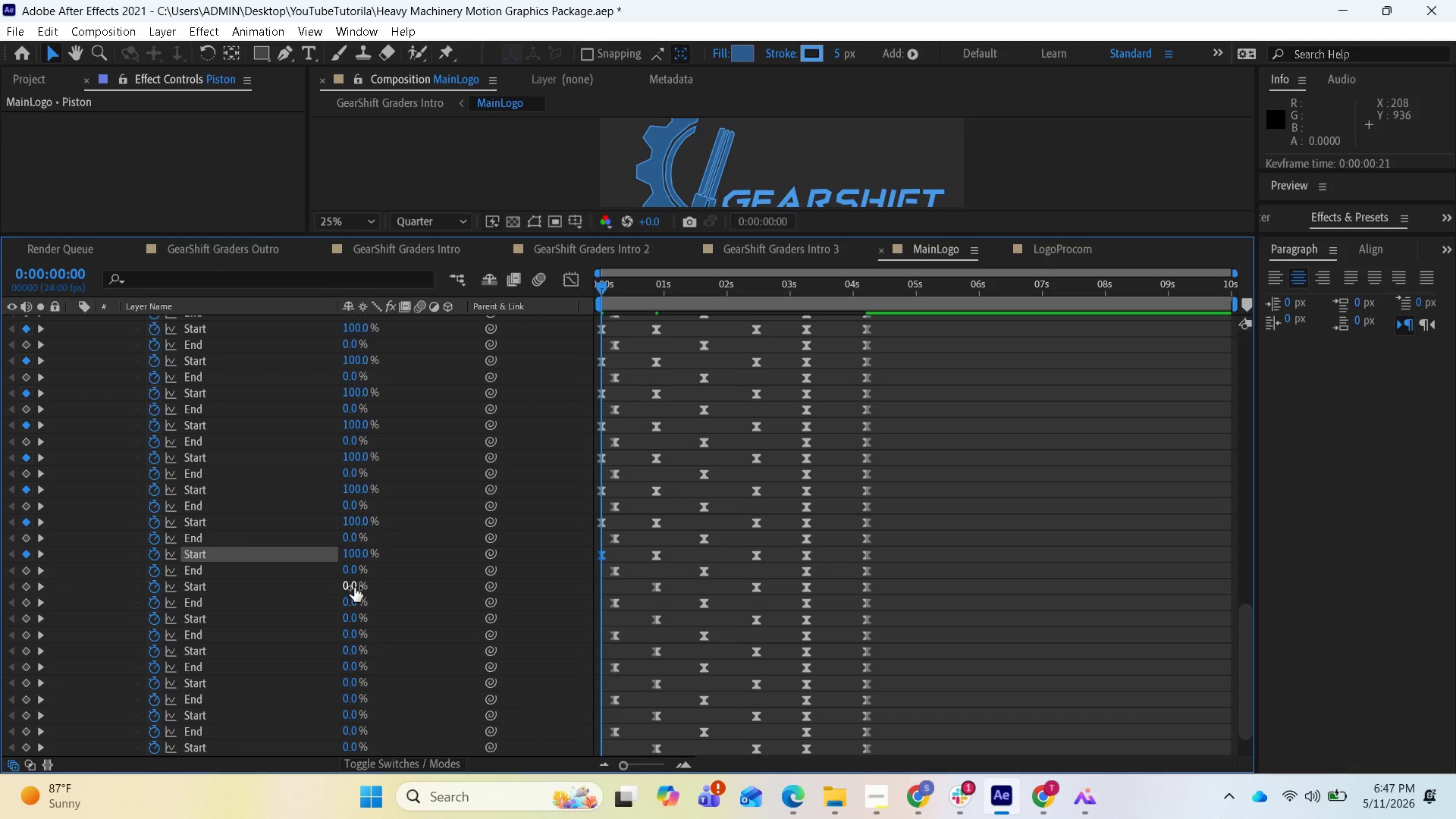 
left_click_drag(start_coordinate=[354, 588], to_coordinate=[519, 601])
 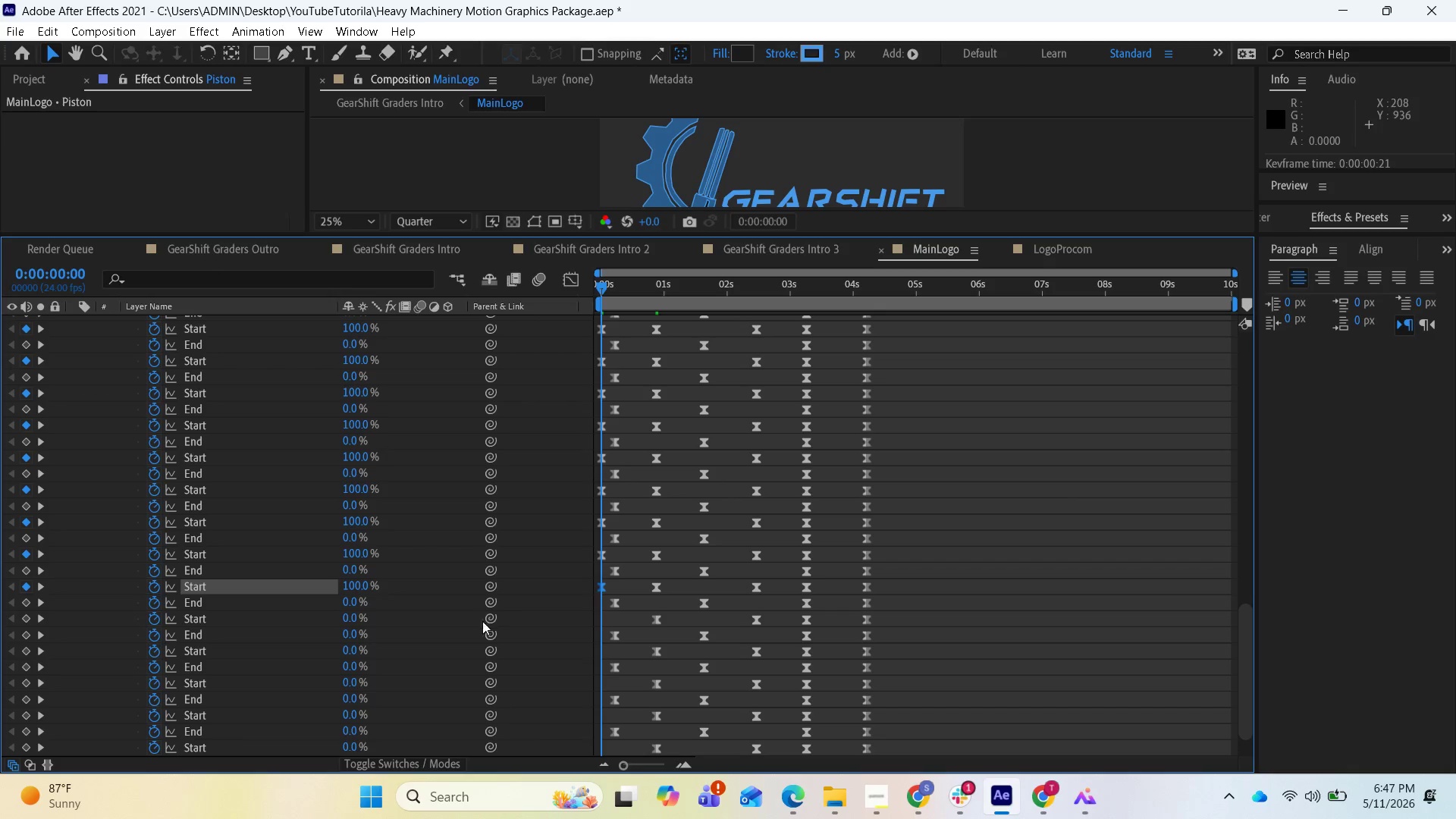 
scroll: coordinate [477, 644], scroll_direction: down, amount: 1.0
 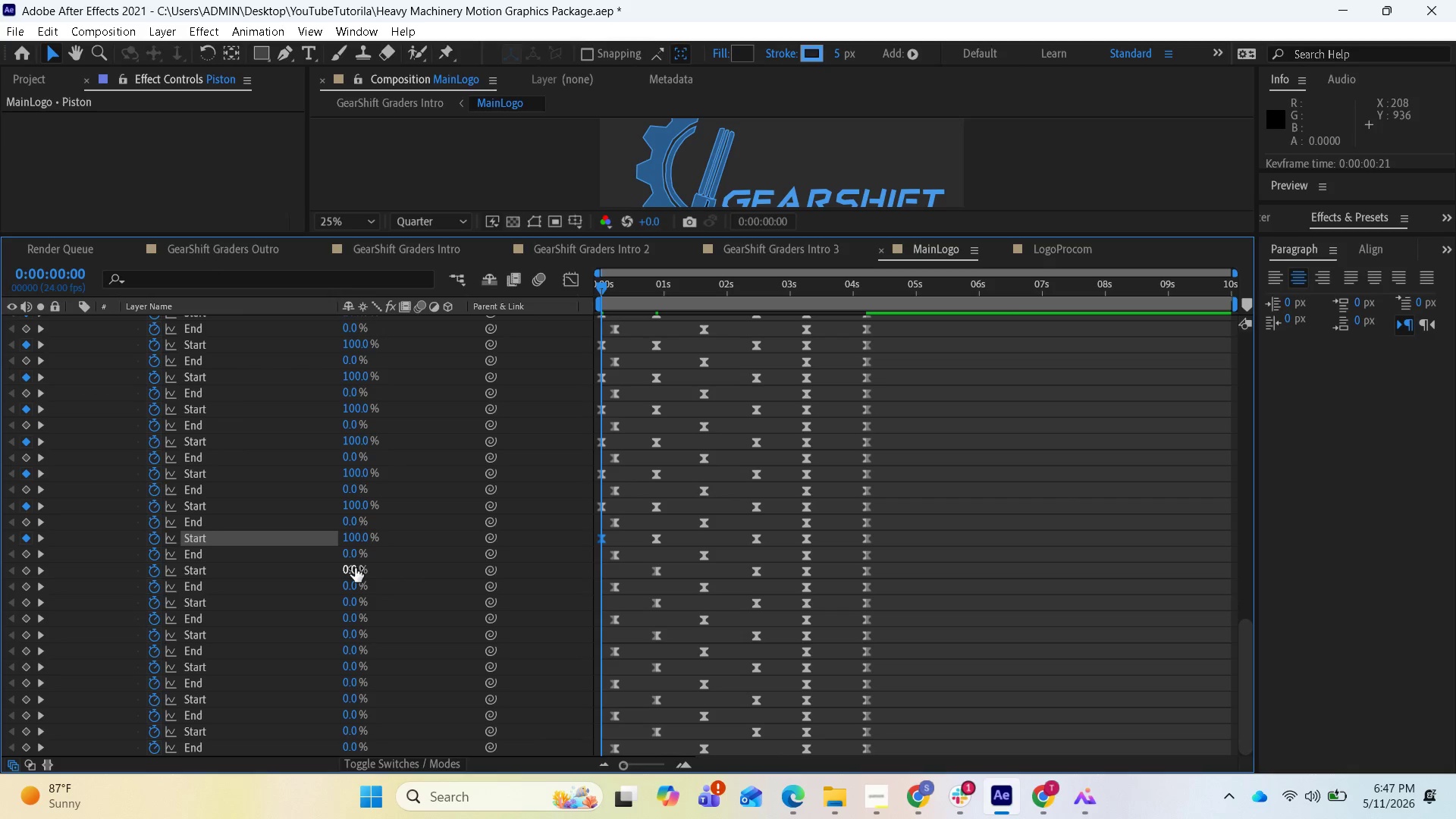 
left_click_drag(start_coordinate=[357, 568], to_coordinate=[497, 586])
 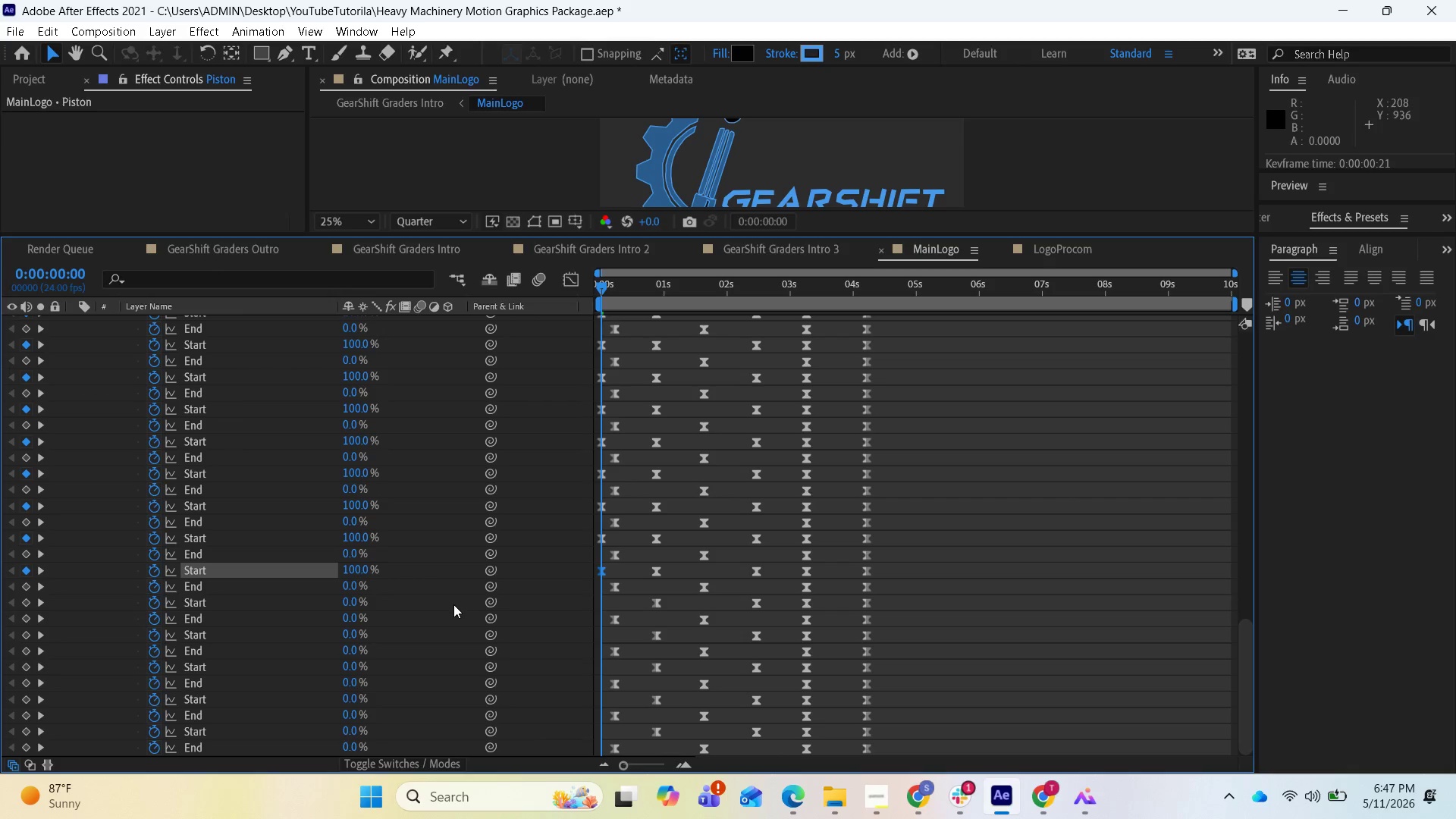 
scroll: coordinate [360, 608], scroll_direction: down, amount: 4.0
 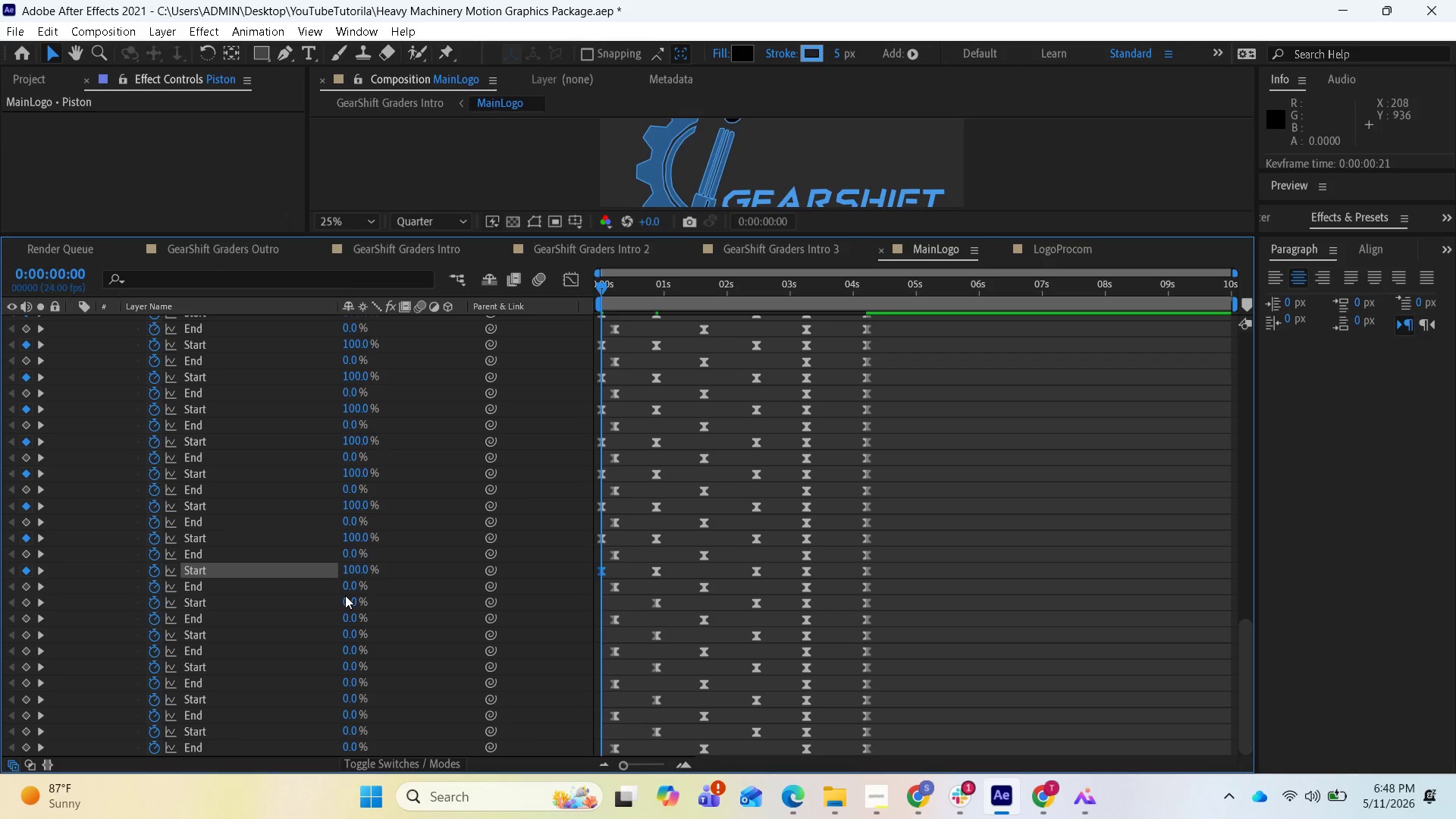 
left_click_drag(start_coordinate=[345, 595], to_coordinate=[349, 596])
 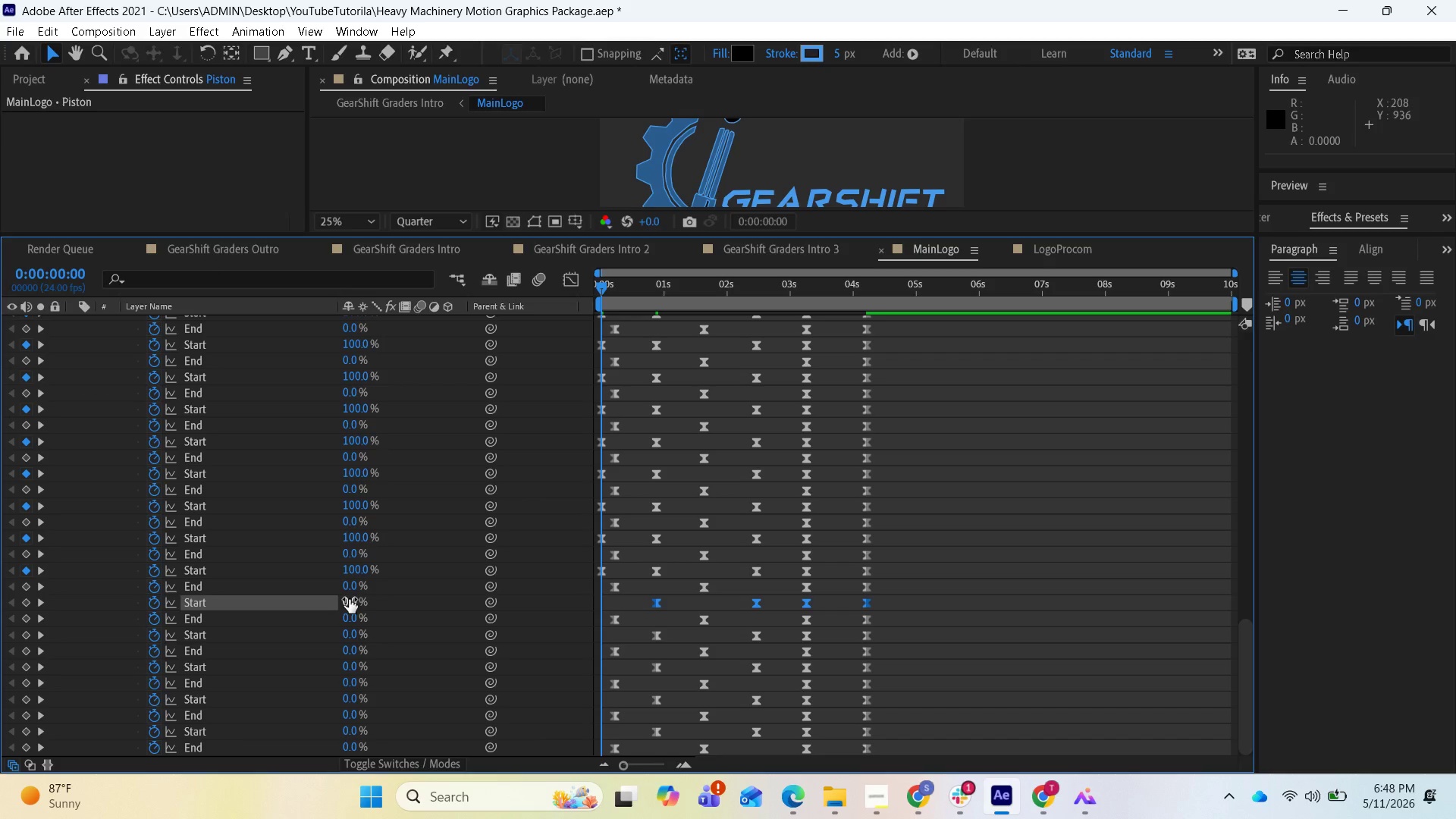 
left_click_drag(start_coordinate=[349, 599], to_coordinate=[485, 610])
 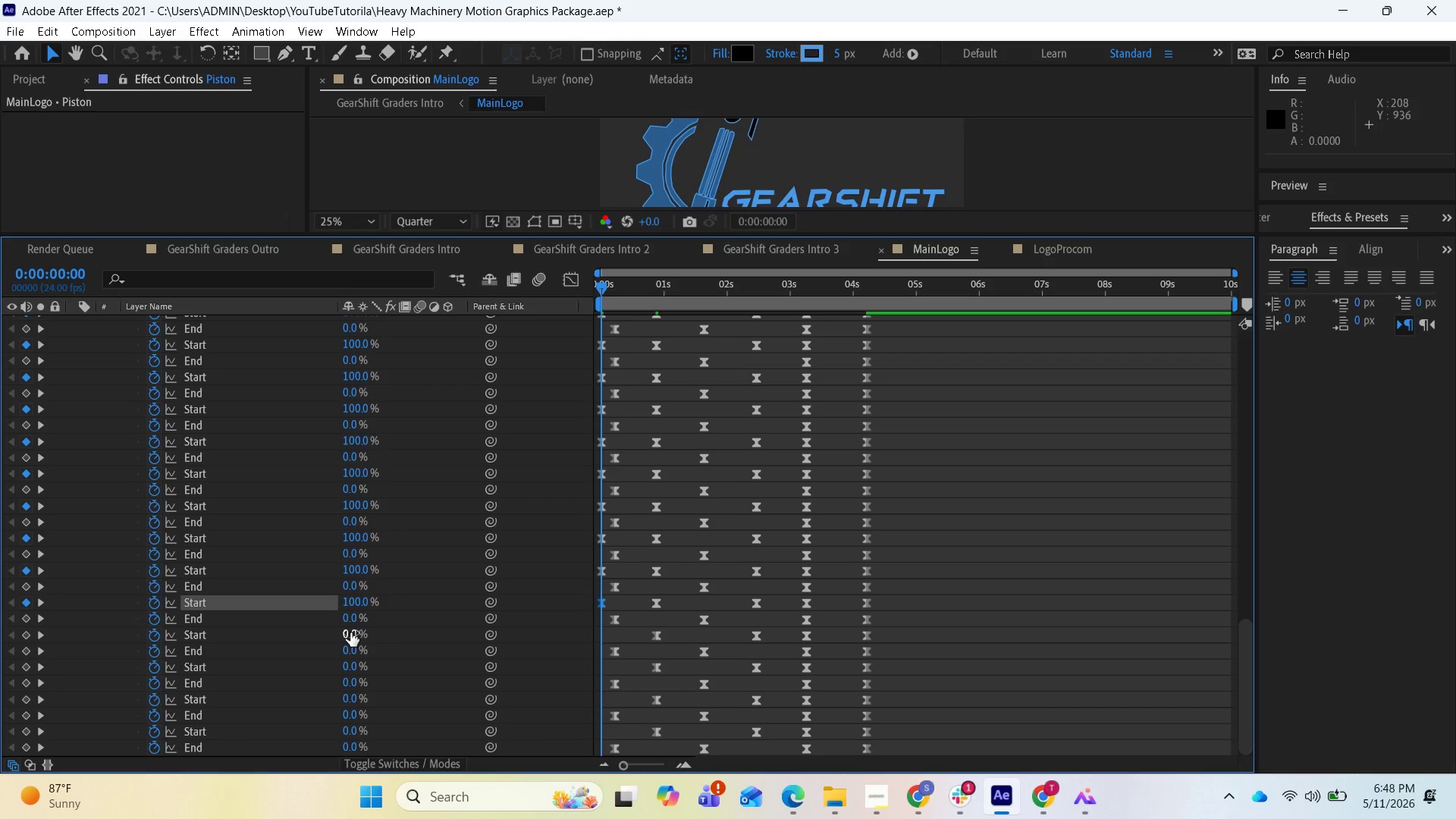 
left_click_drag(start_coordinate=[350, 632], to_coordinate=[477, 654])
 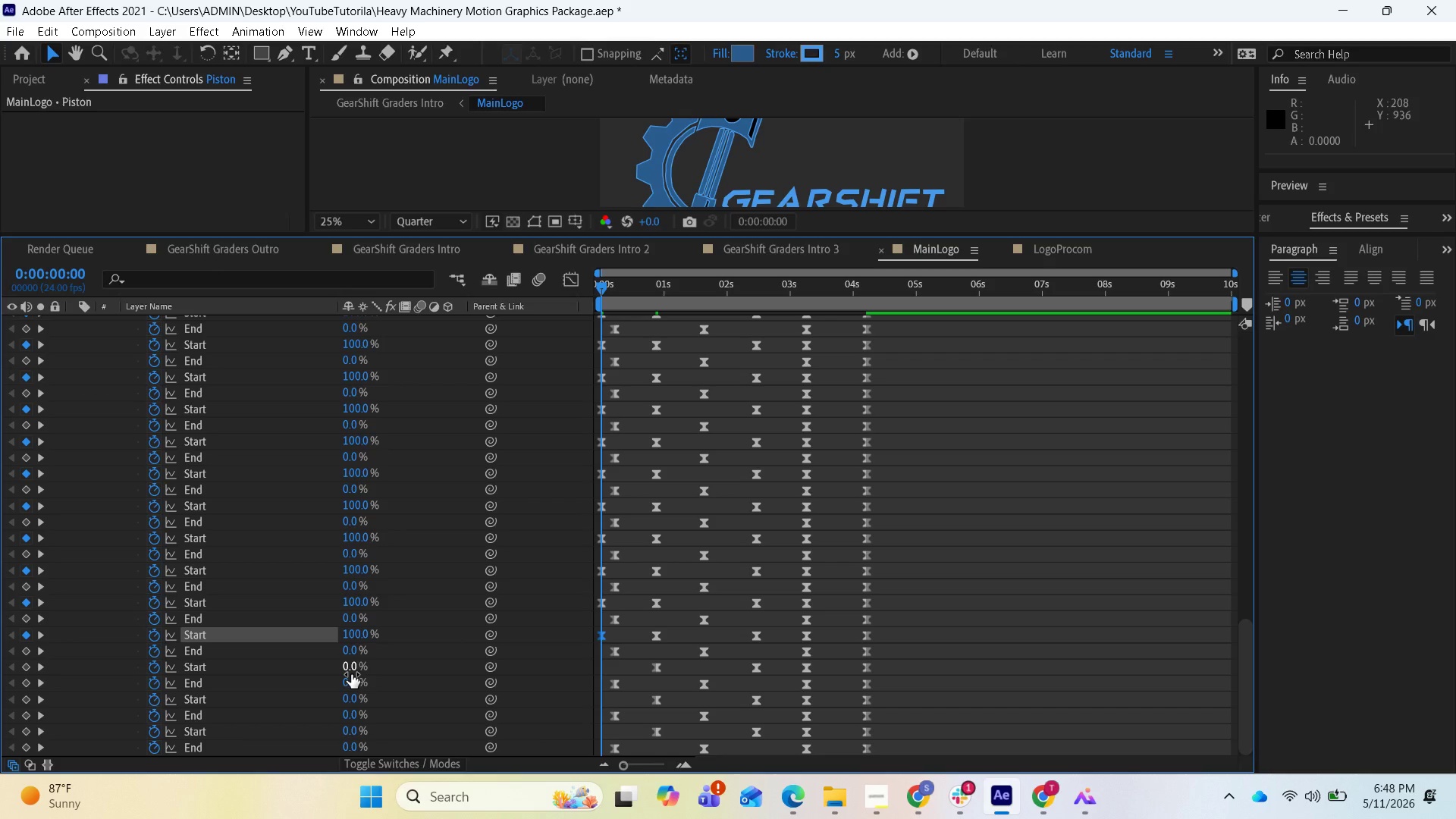 
left_click_drag(start_coordinate=[351, 674], to_coordinate=[483, 681])
 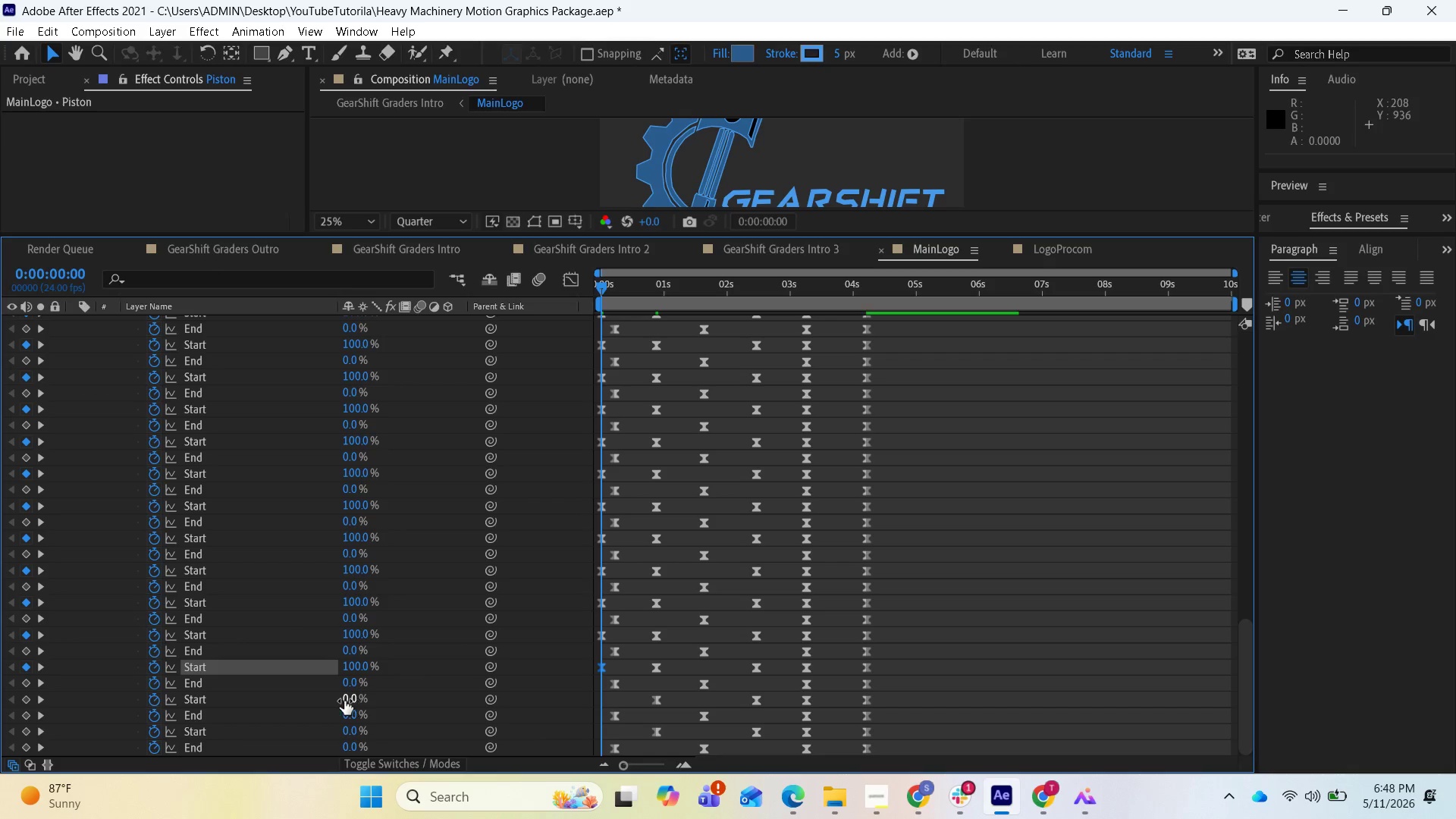 
left_click_drag(start_coordinate=[346, 700], to_coordinate=[490, 712])
 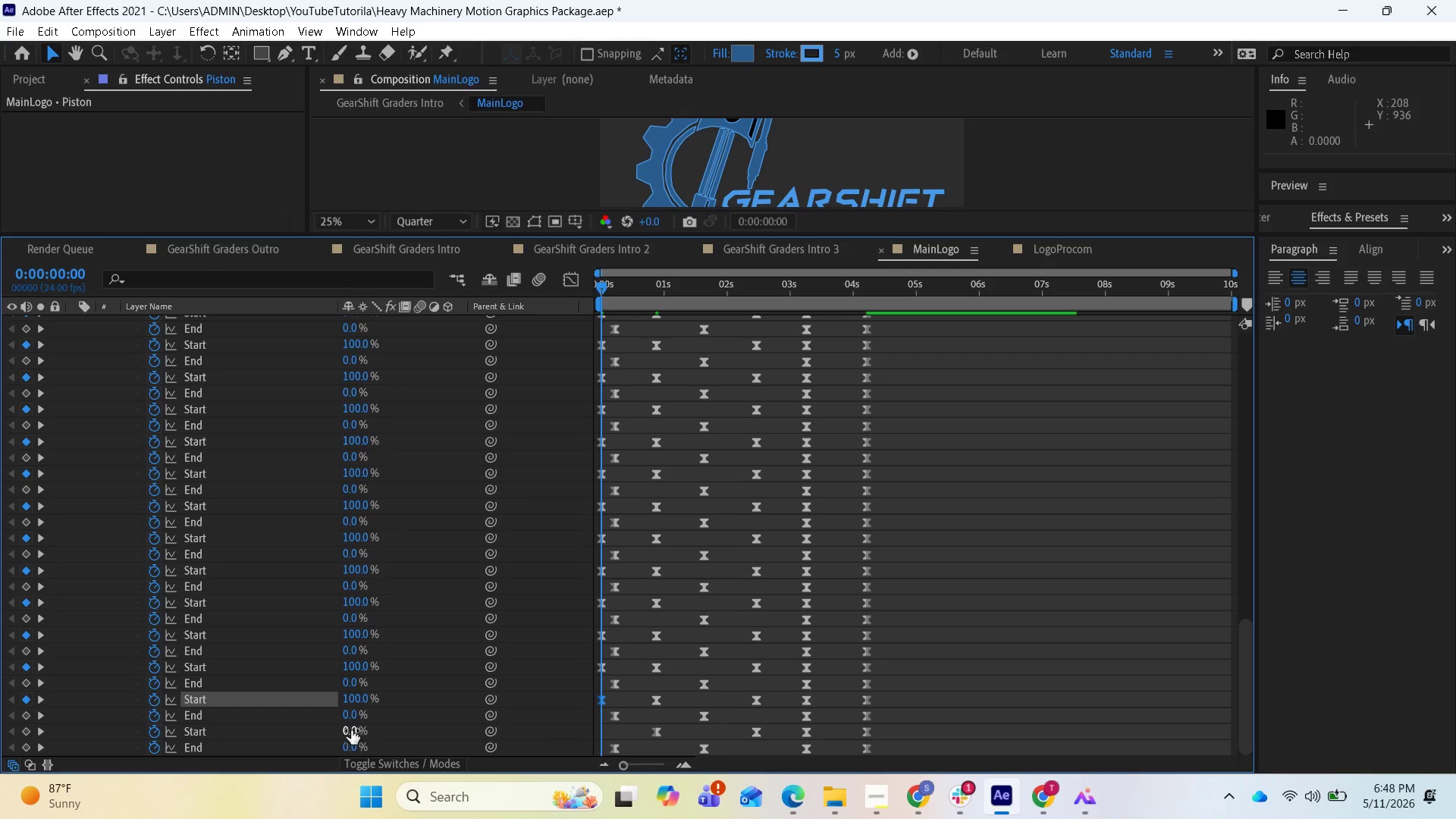 
left_click_drag(start_coordinate=[347, 731], to_coordinate=[463, 733])